 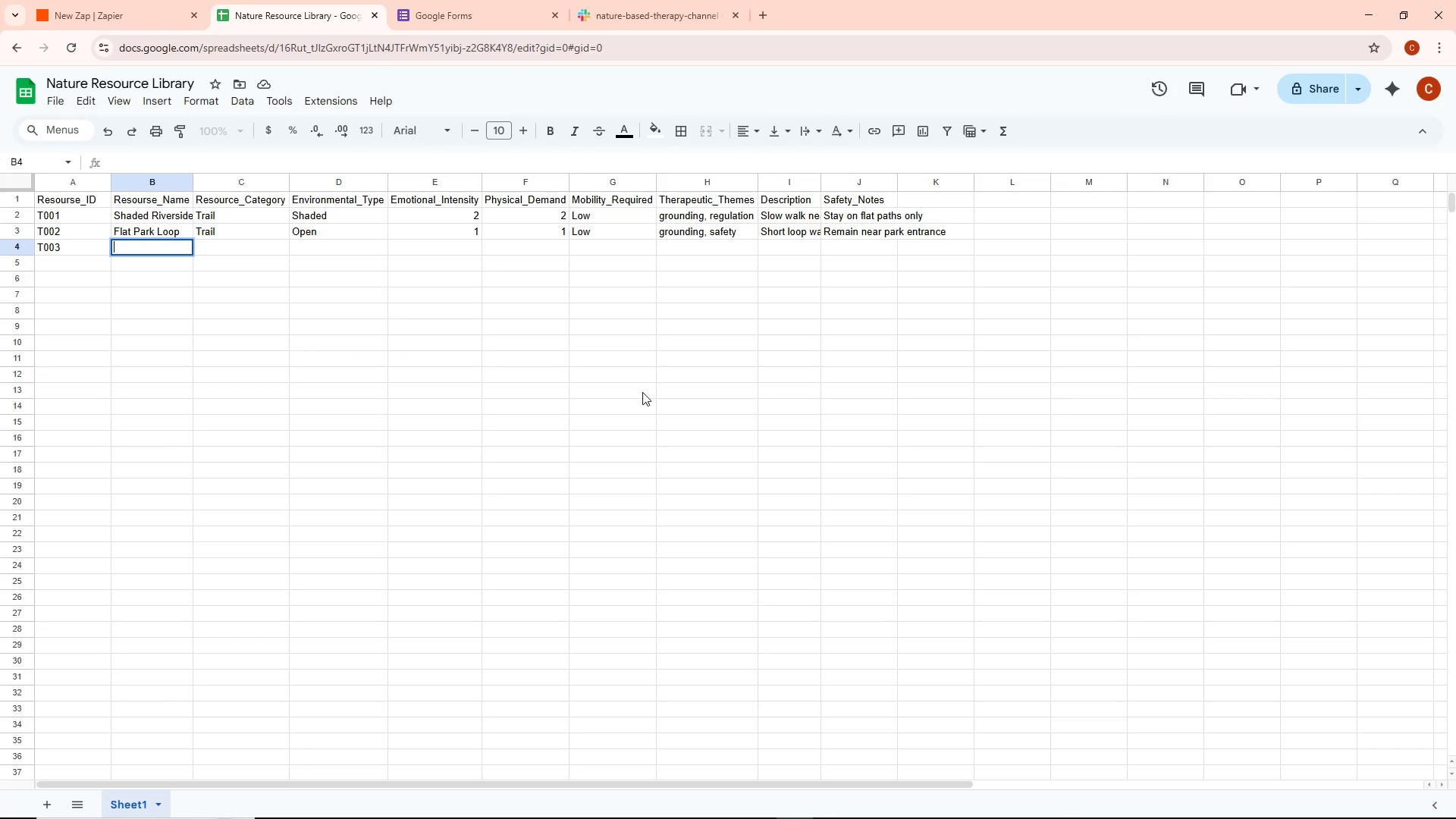 
type(Foest Edge Path)
 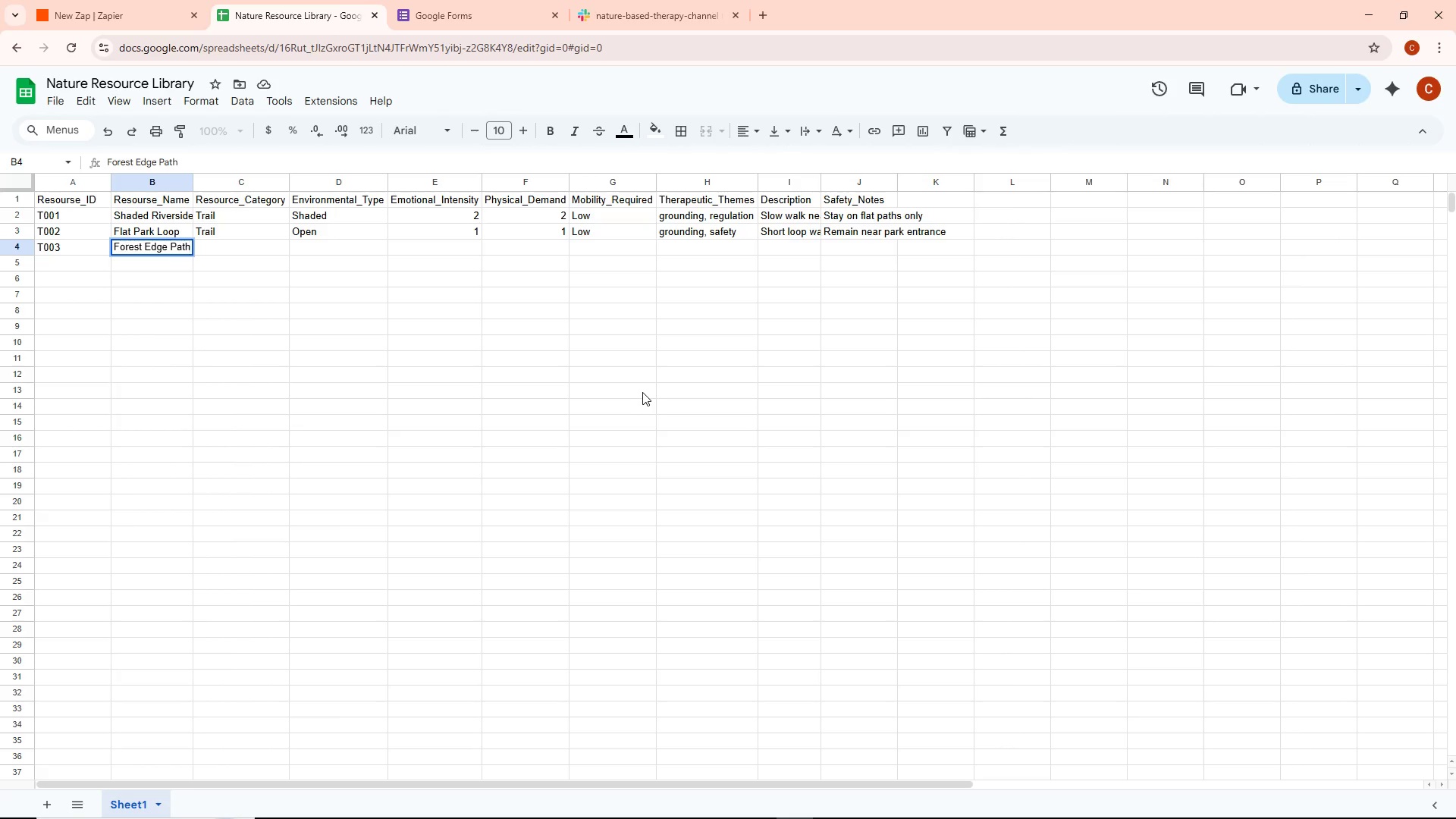 
hold_key(key=R, duration=0.33)
 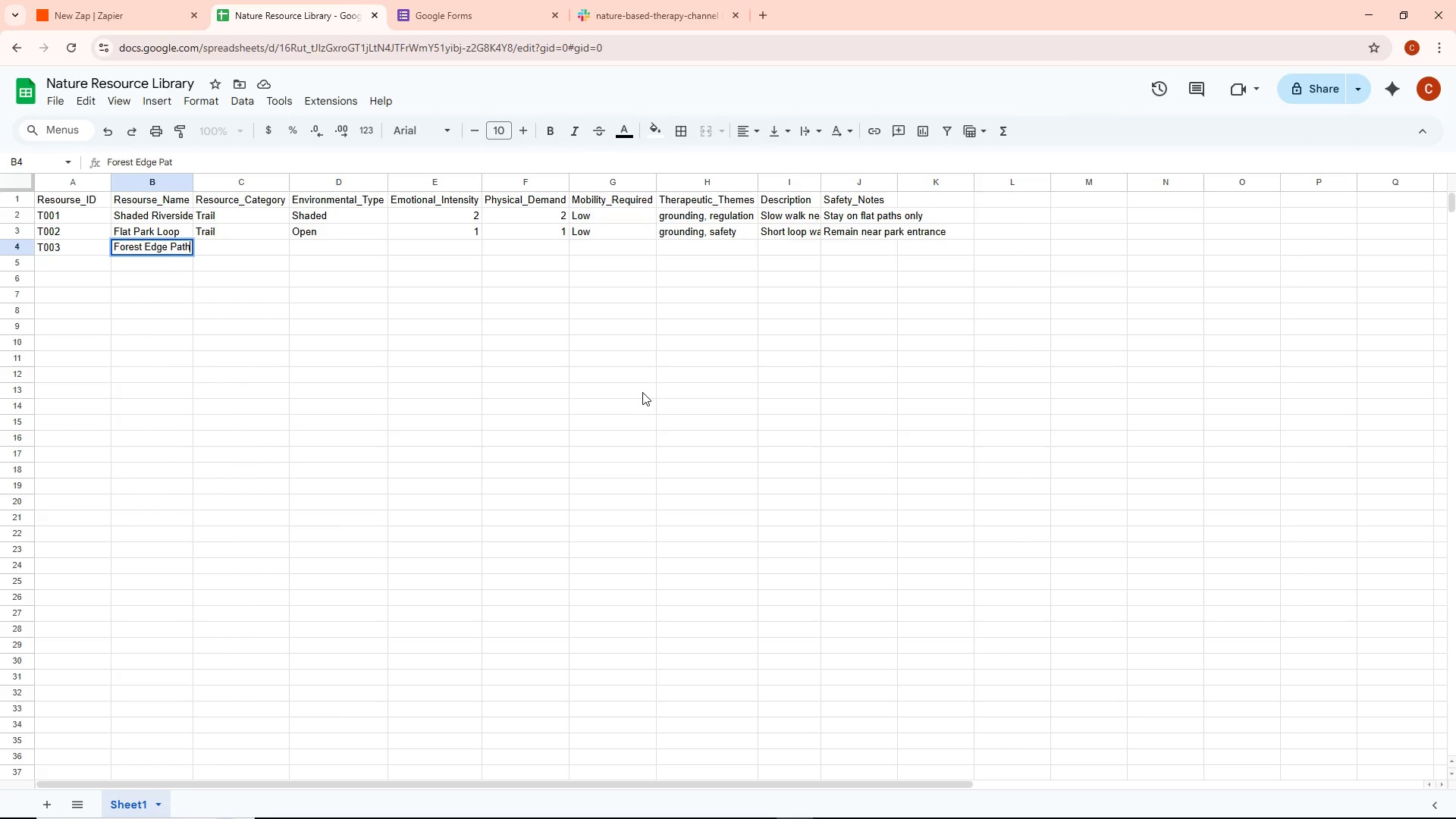 
double_click([261, 246])
 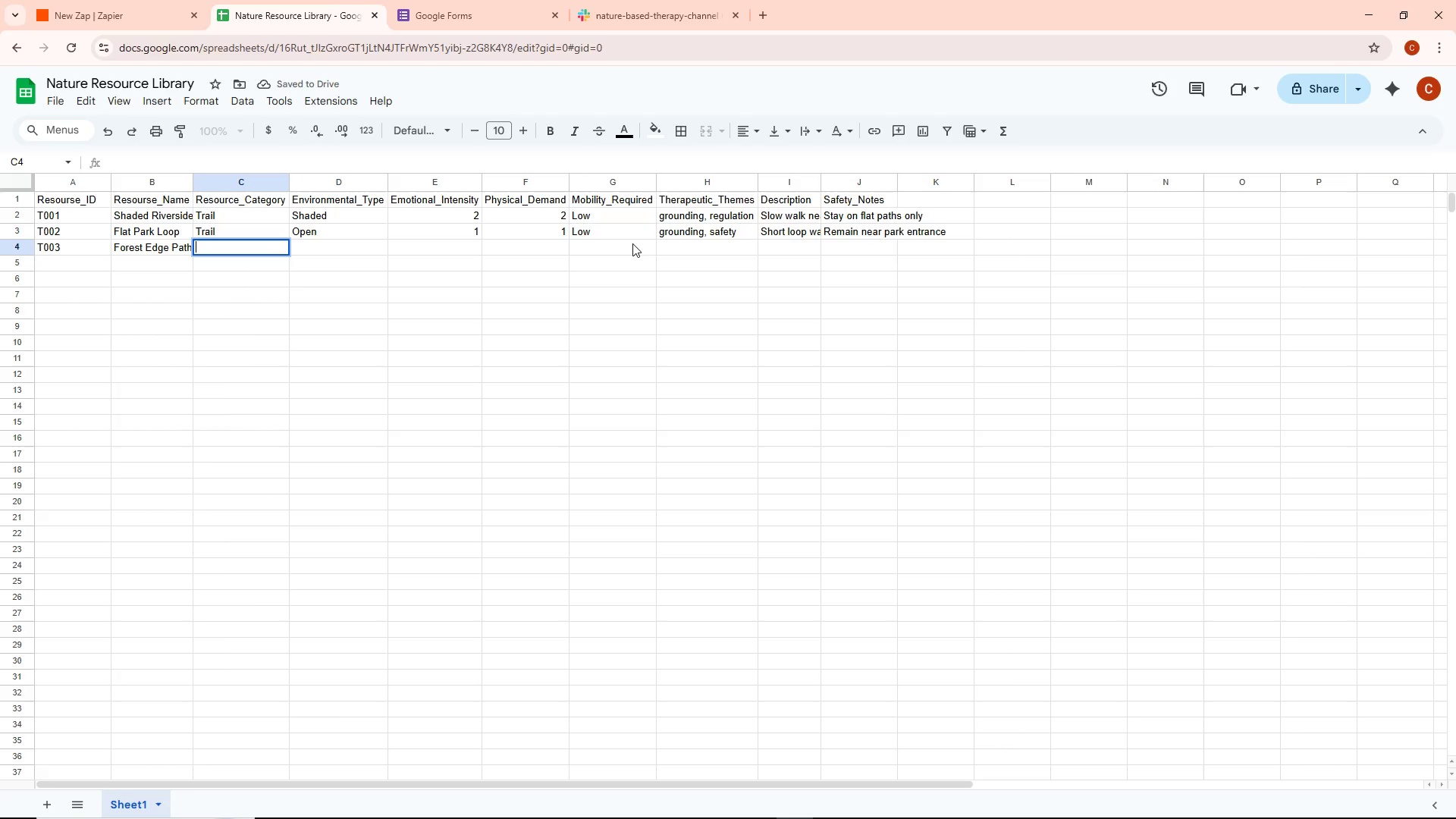 
type(Trail )
 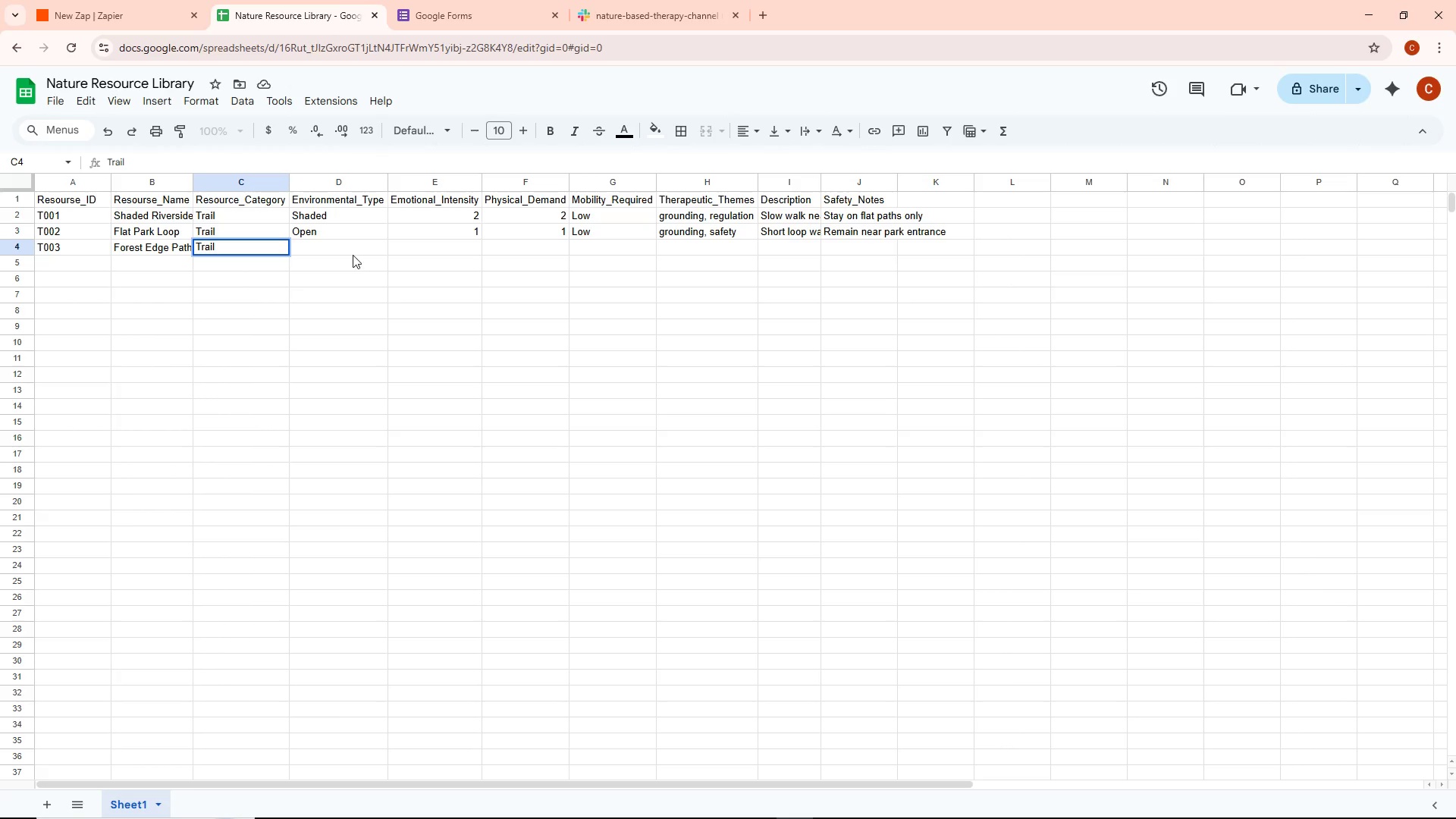 
double_click([353, 251])
 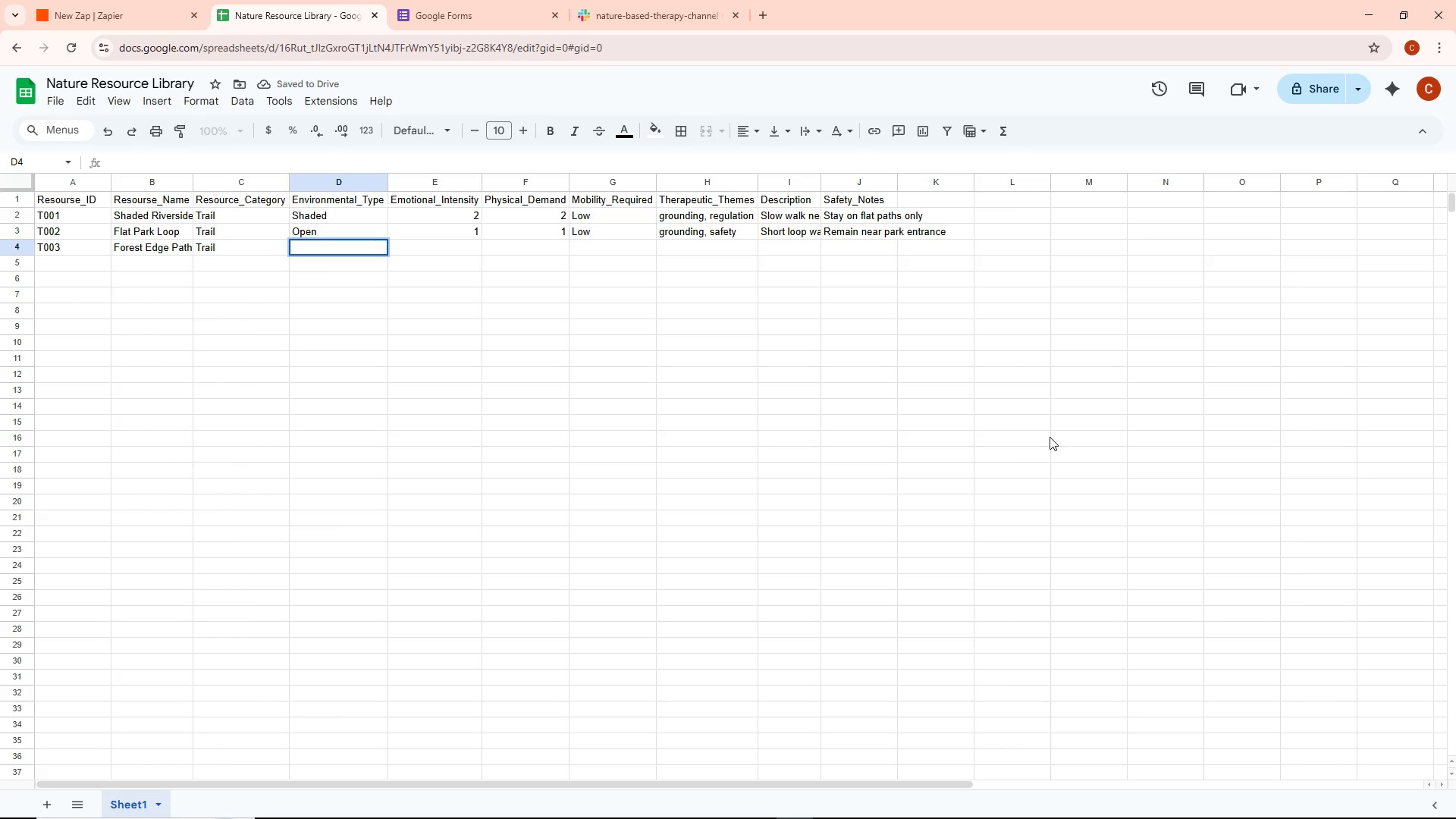 
wait(5.38)
 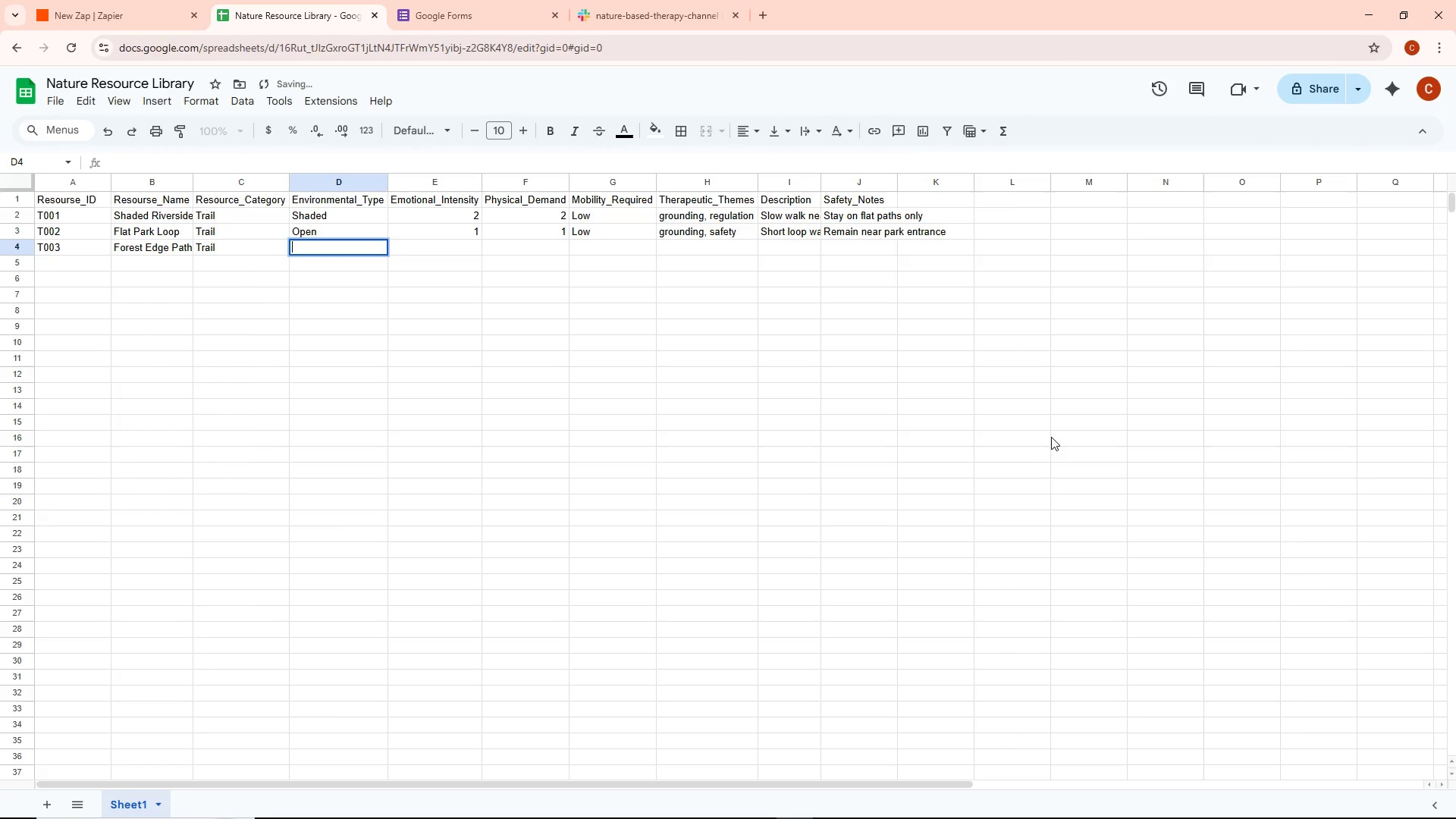 
type(Shaded)
 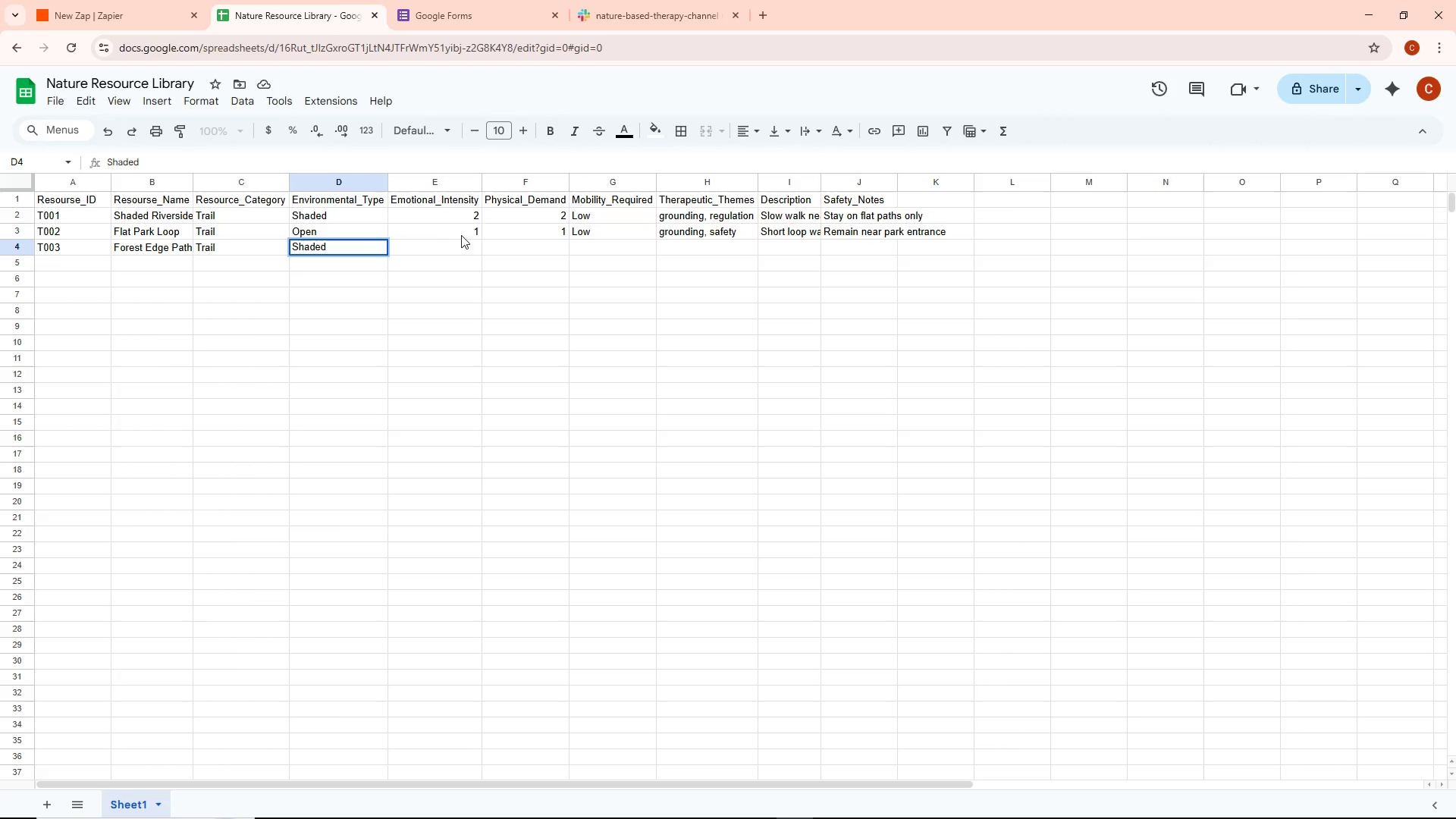 
double_click([445, 253])
 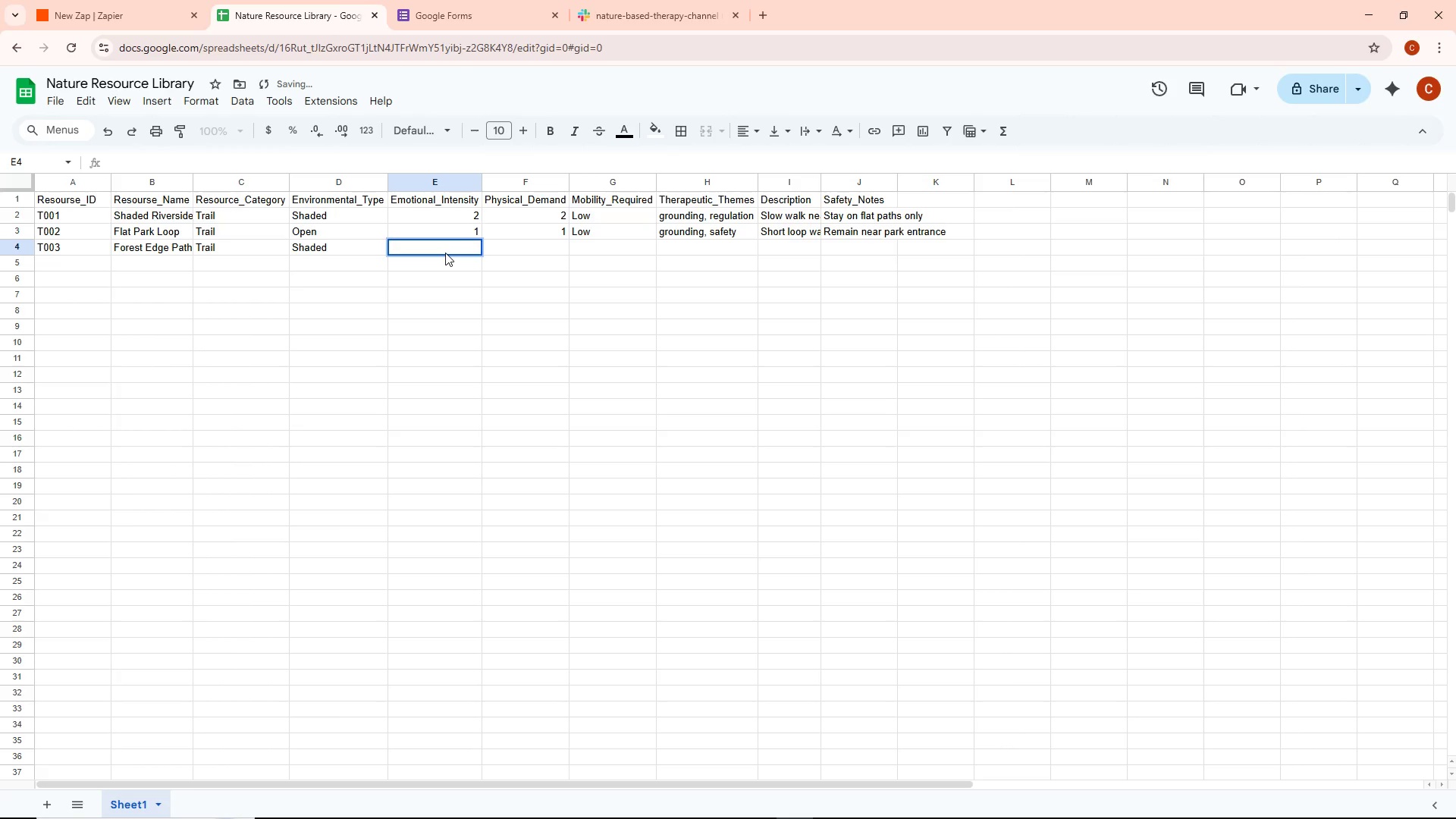 
key(3)
 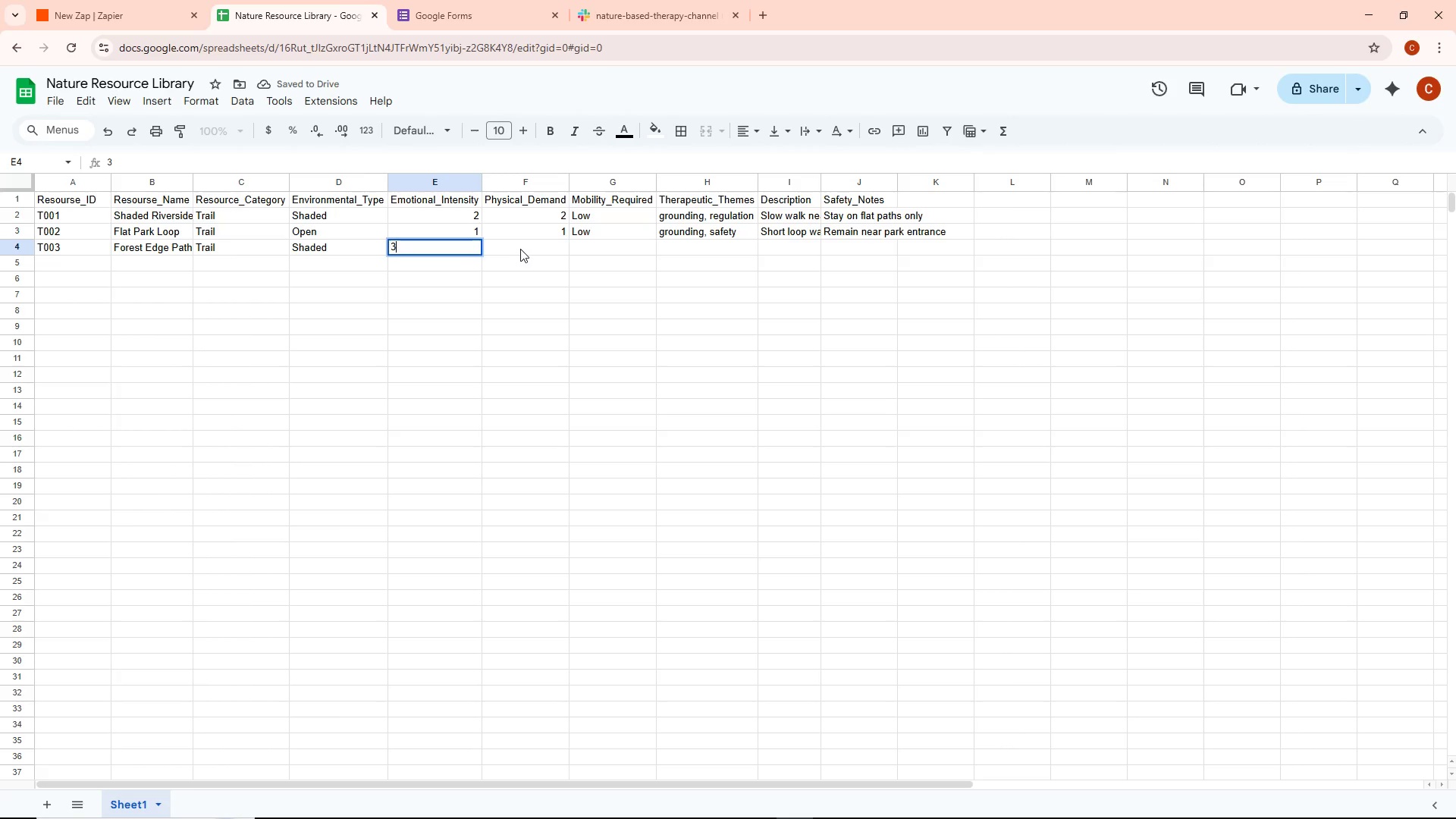 
double_click([520, 249])
 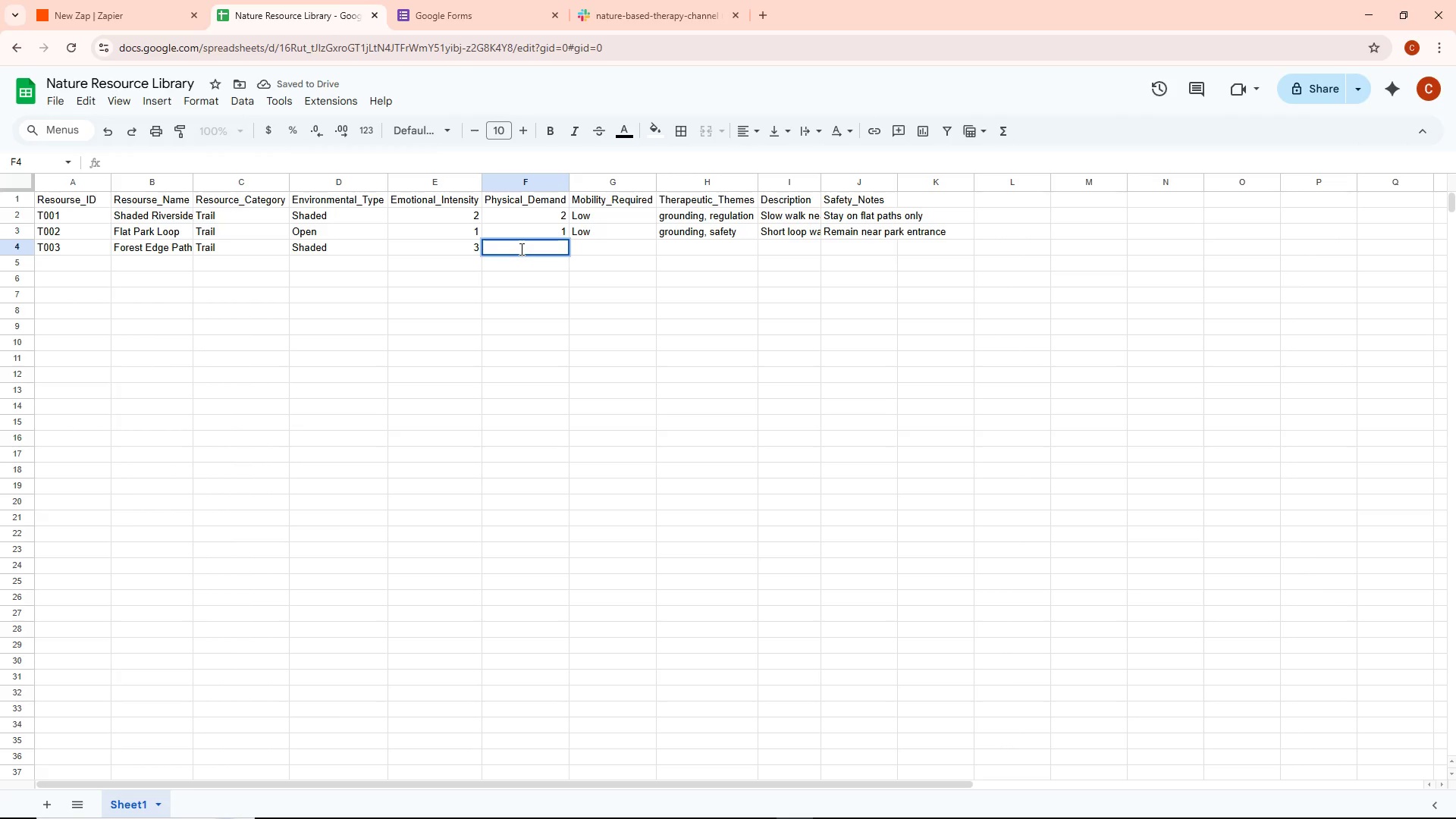 
key(2)
 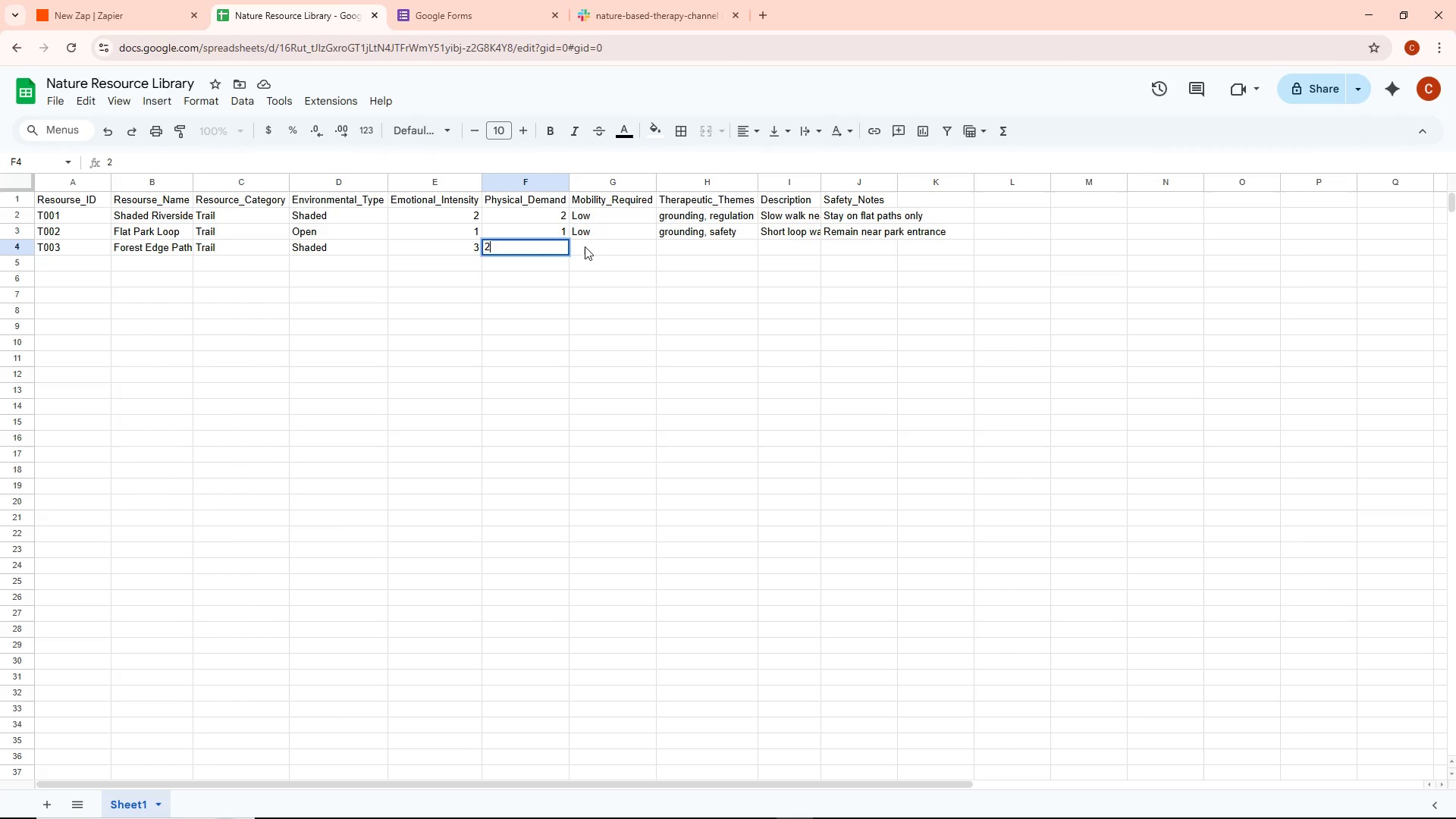 
double_click([596, 250])
 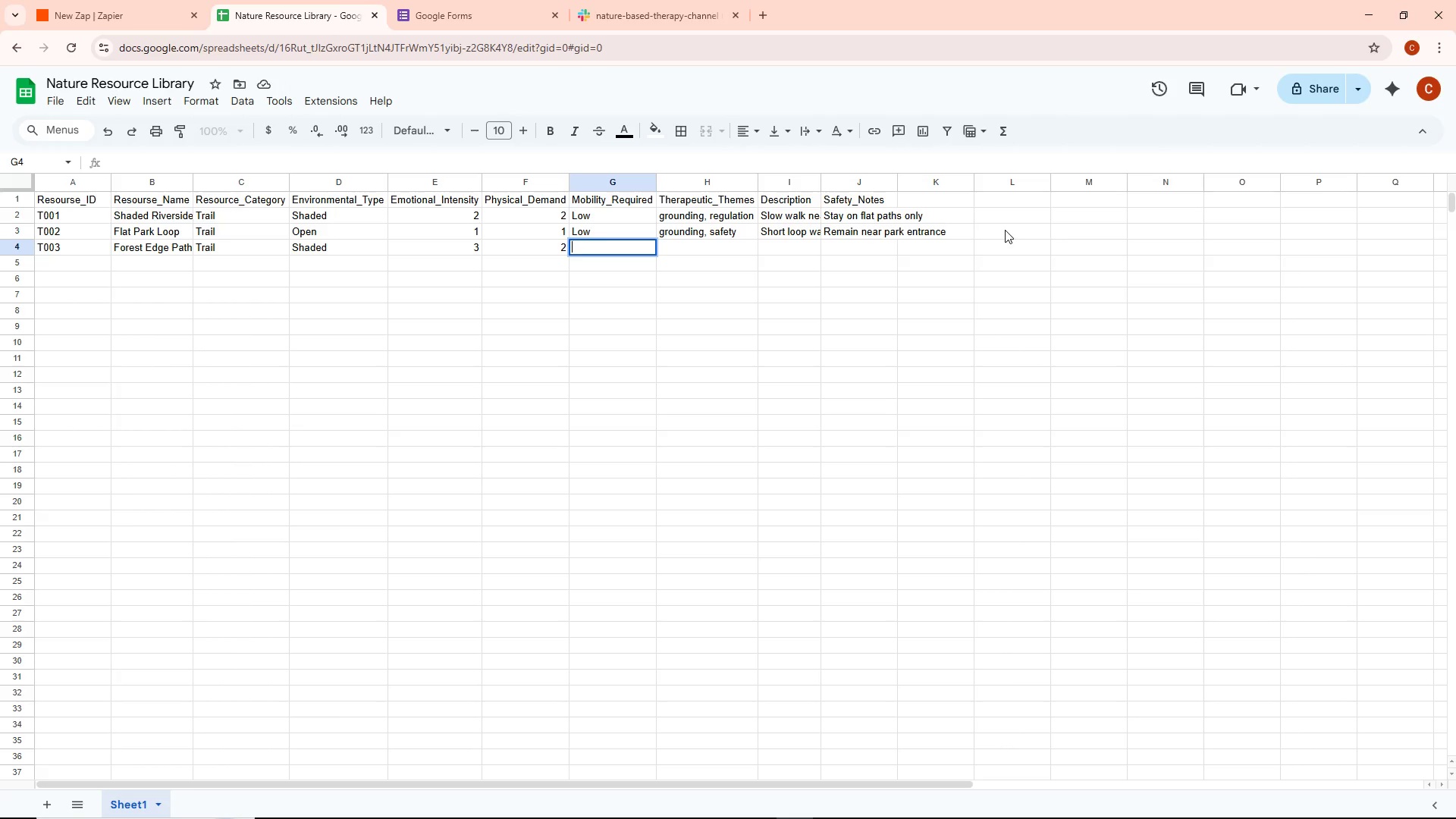 
wait(12.02)
 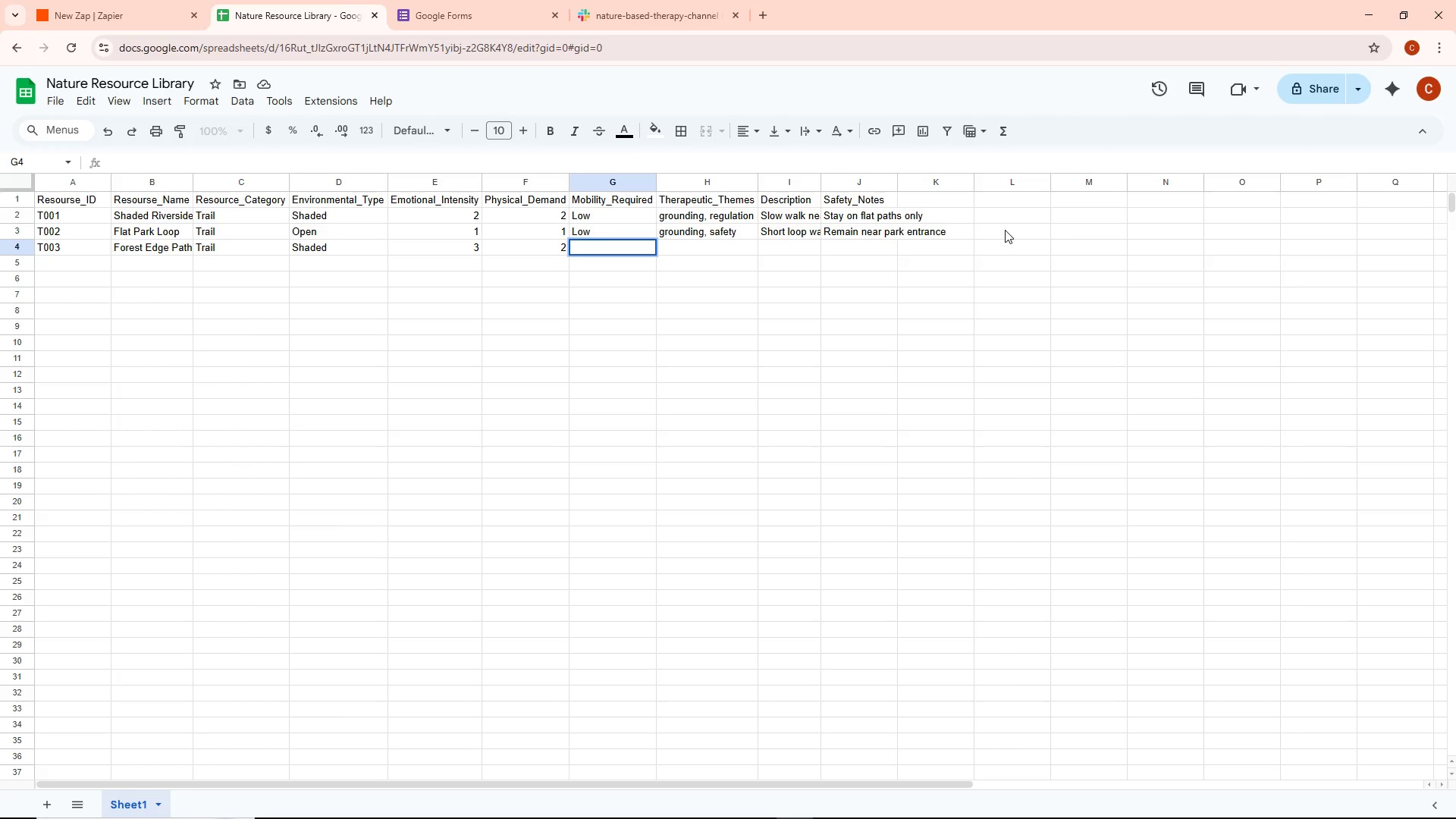 
type(Medium)
 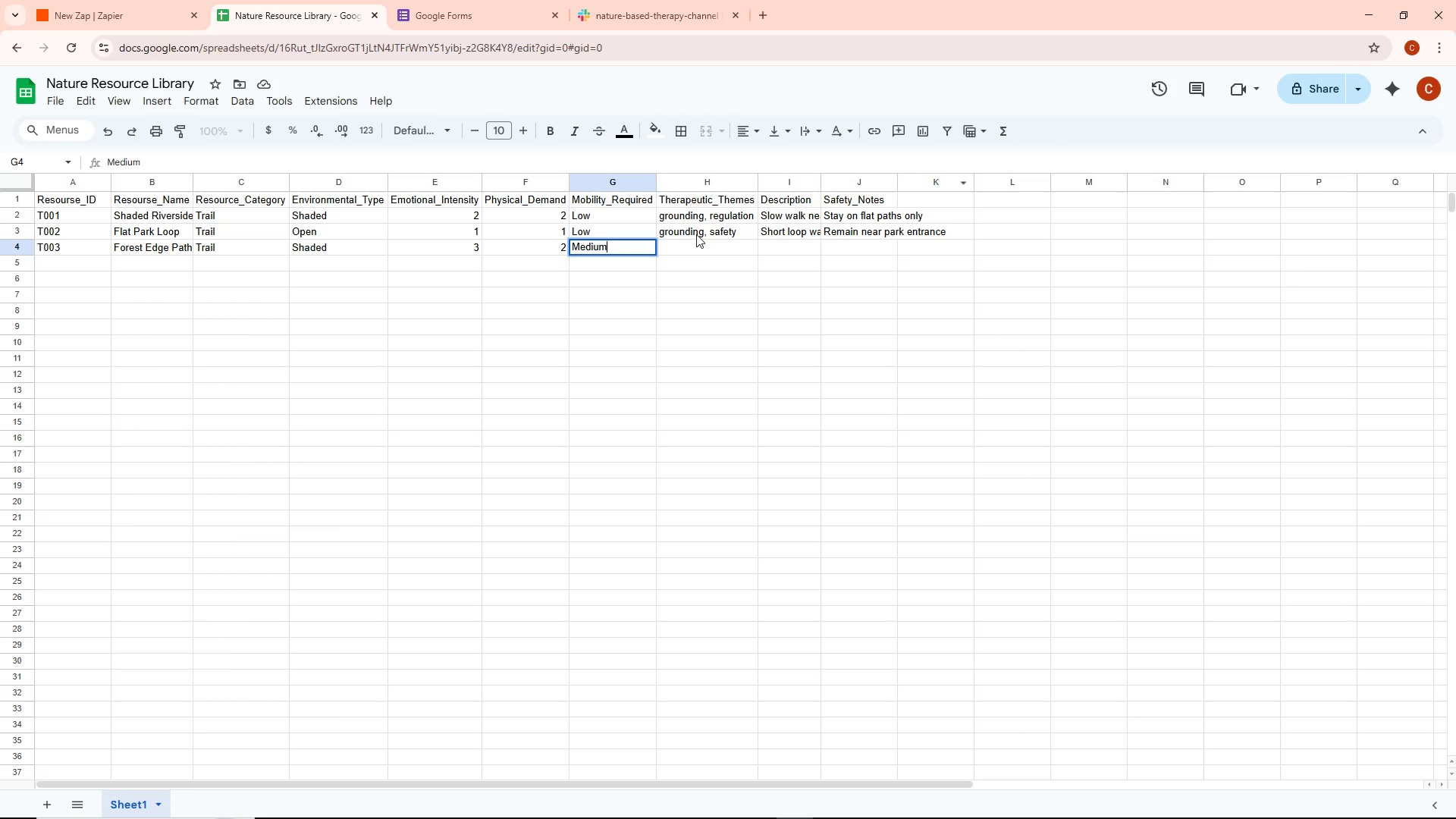 
double_click([695, 247])
 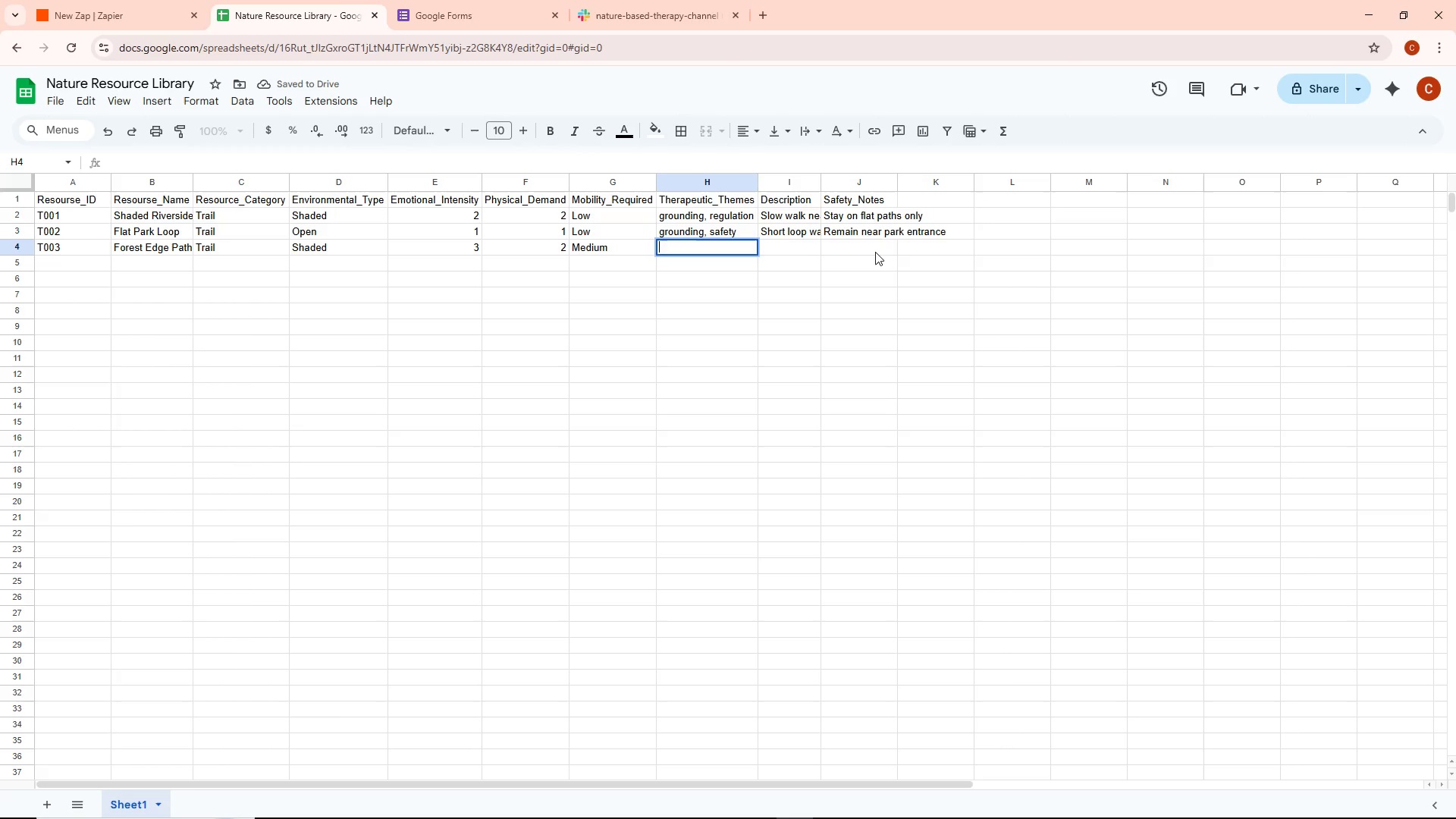 
type(reflection, boundaries)
 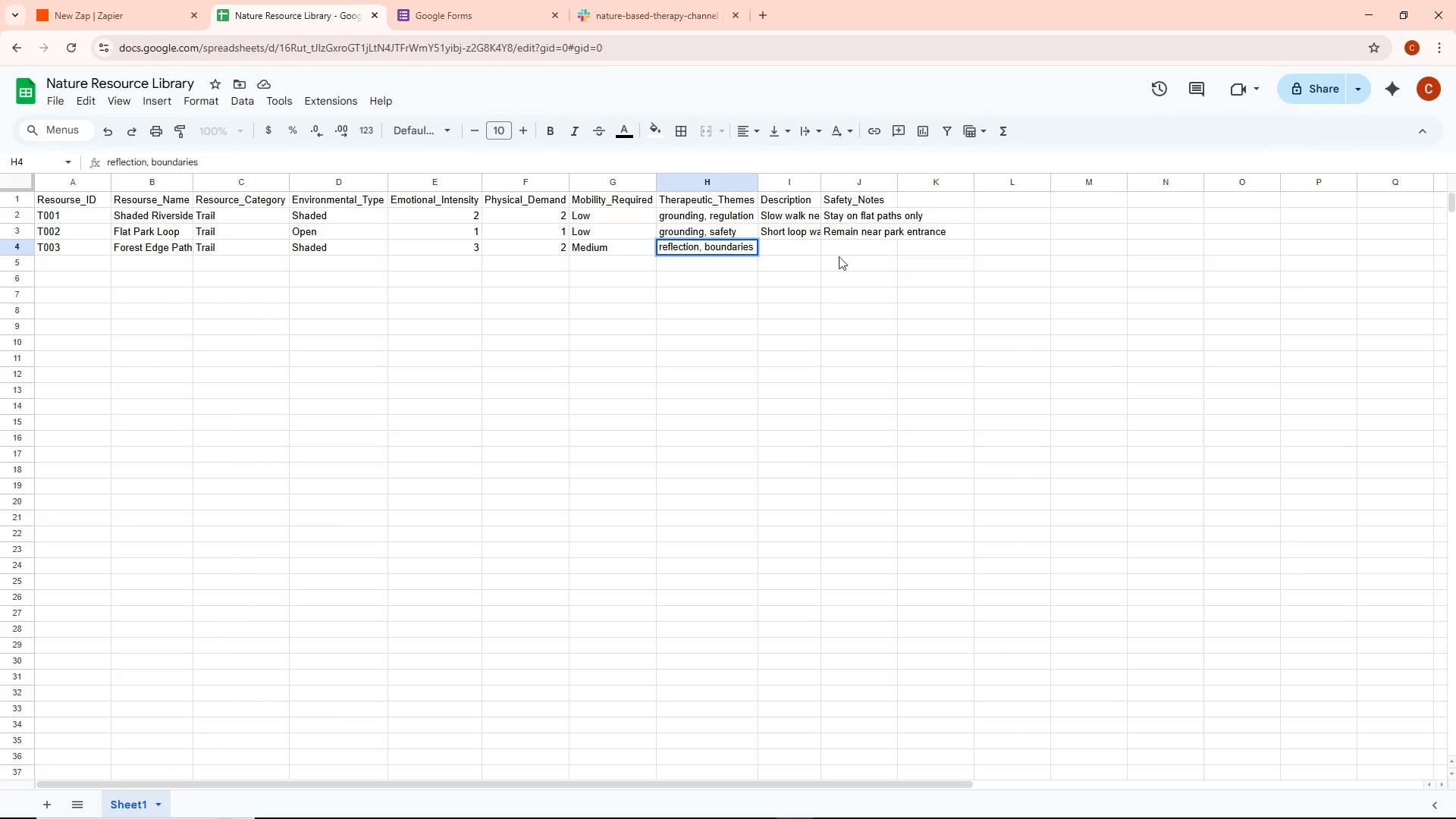 
double_click([804, 246])
 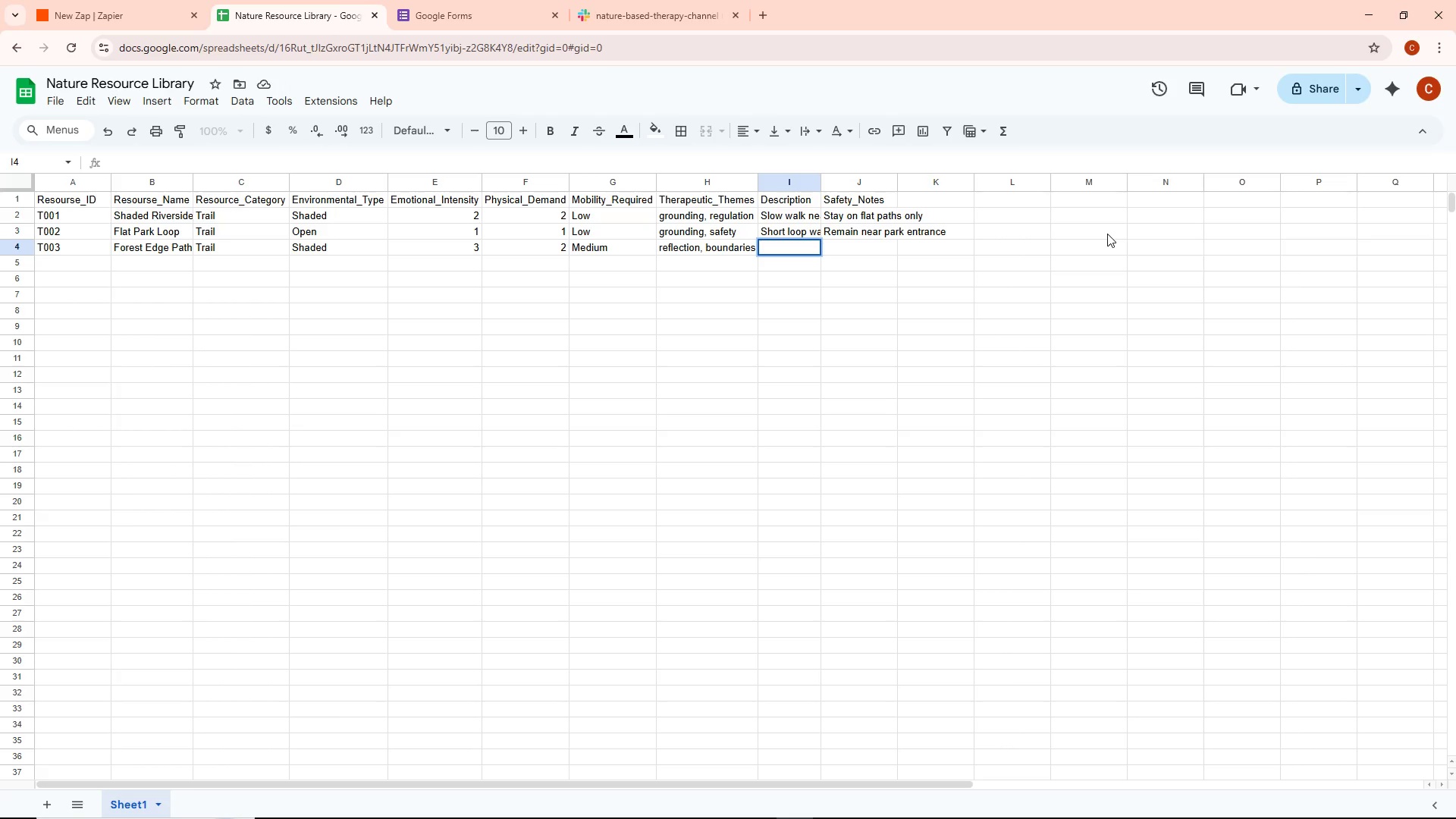 
wait(8.16)
 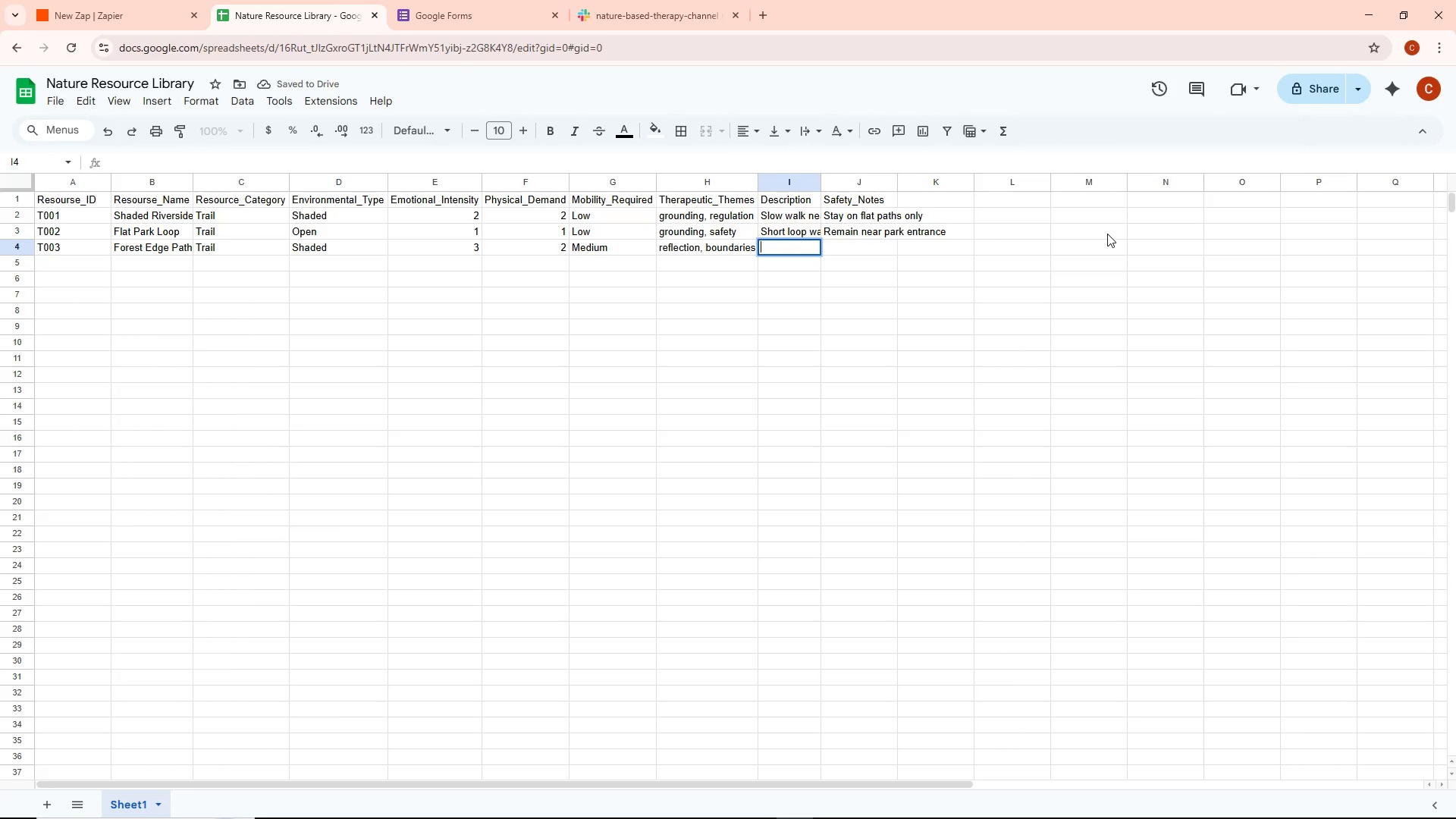 
type(Walking along forest edge)
 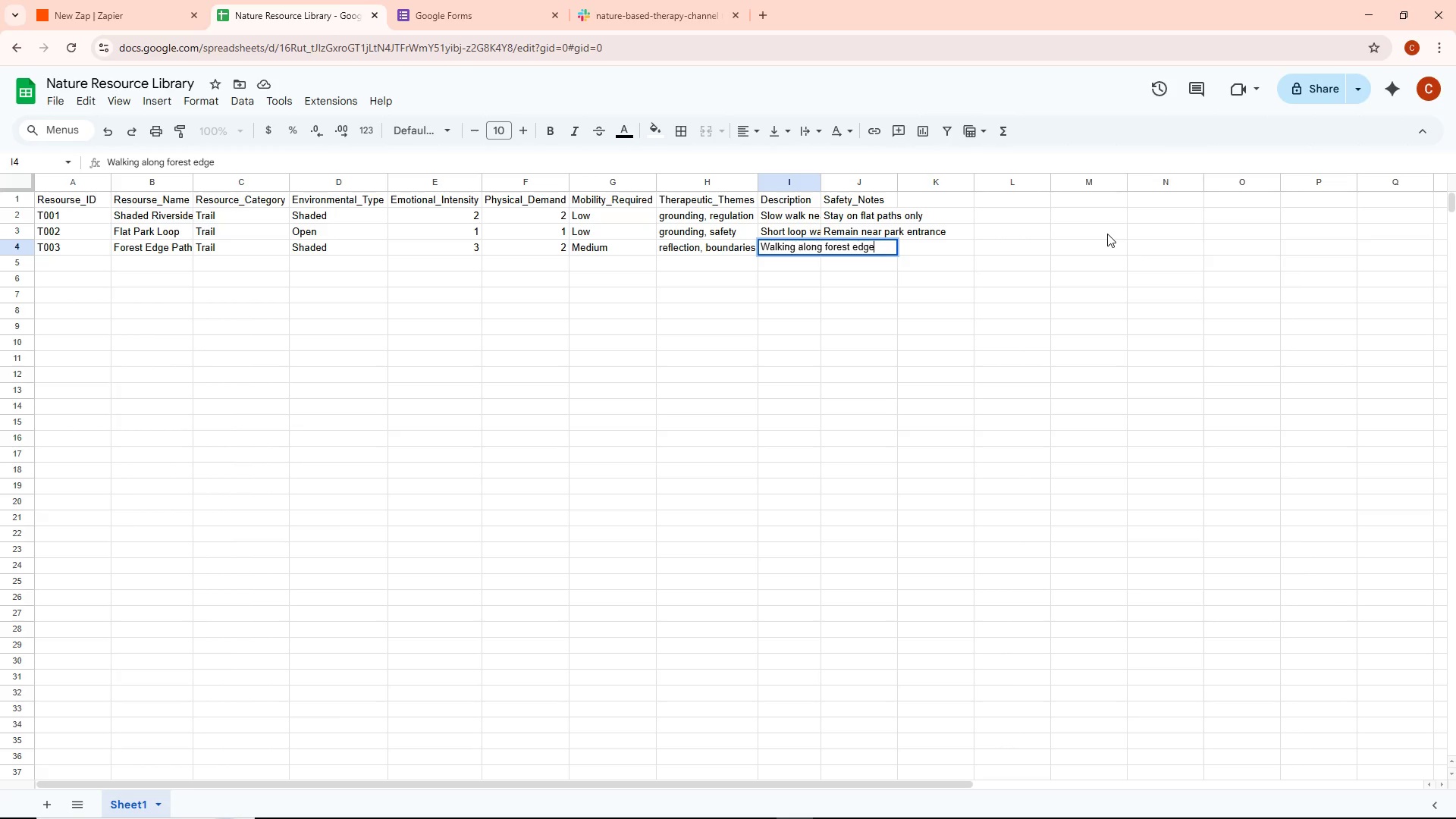 
wait(5.99)
 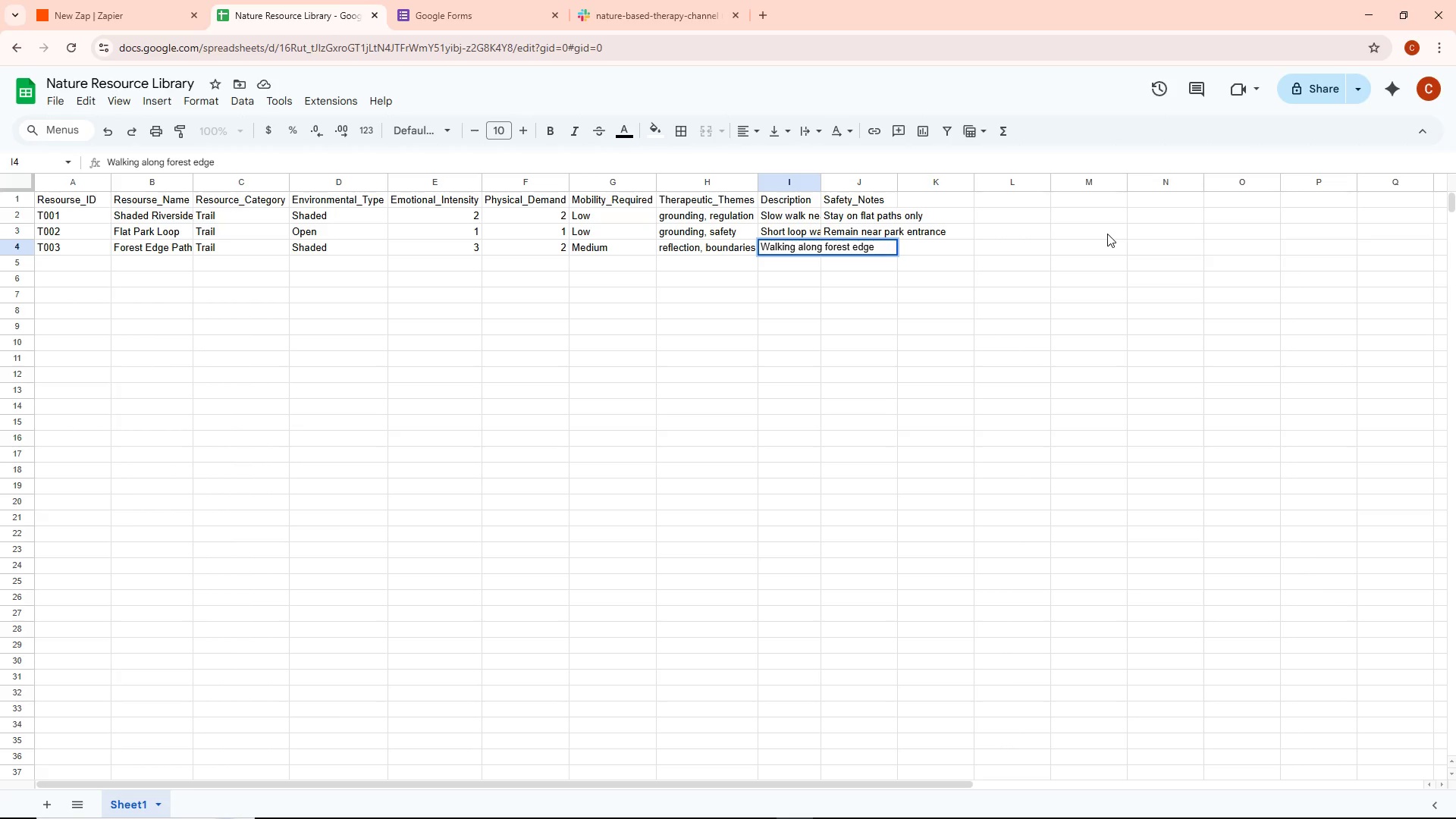 
key(Space)
 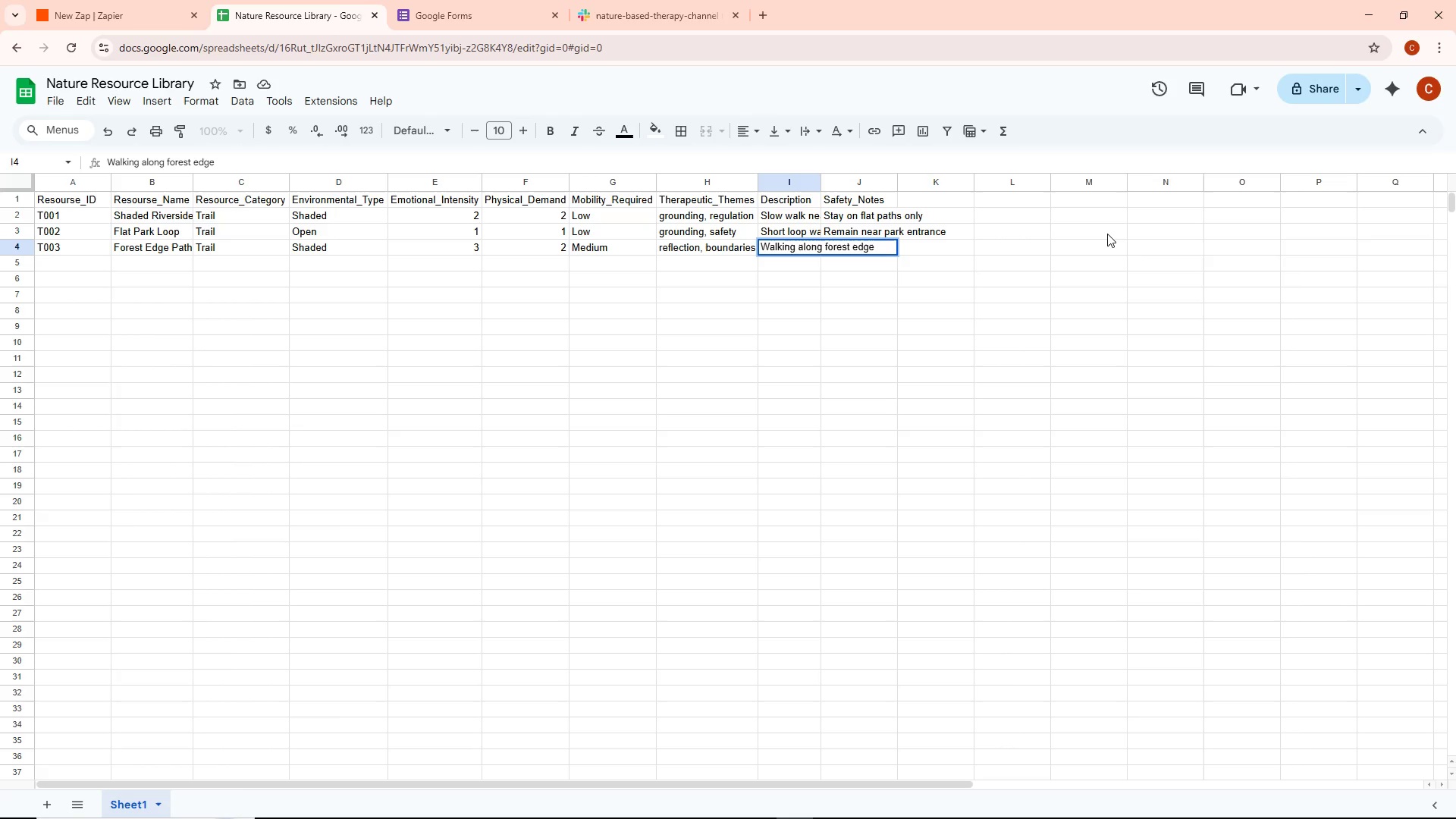 
wait(7.67)
 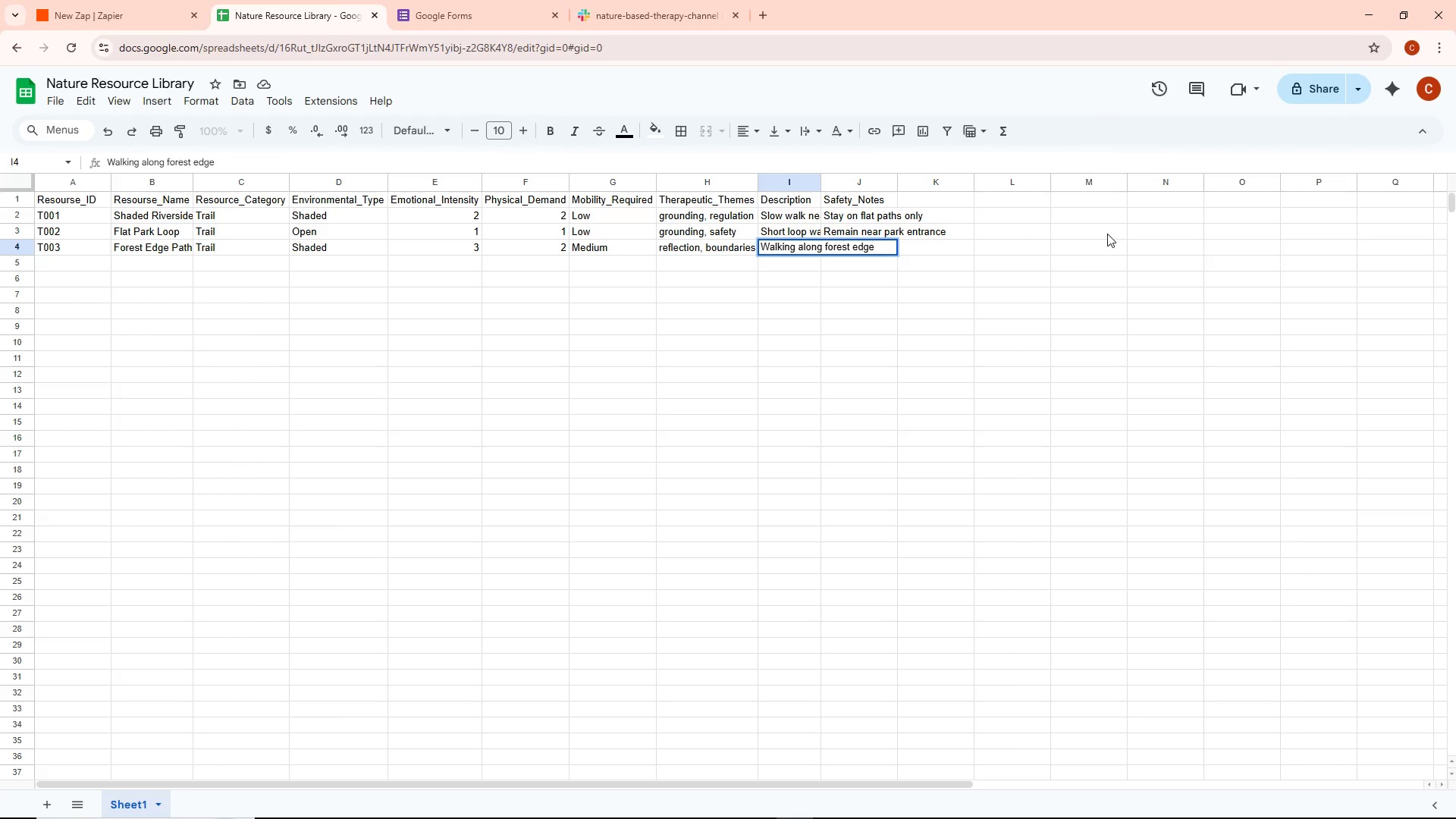 
type(observing transitions)
 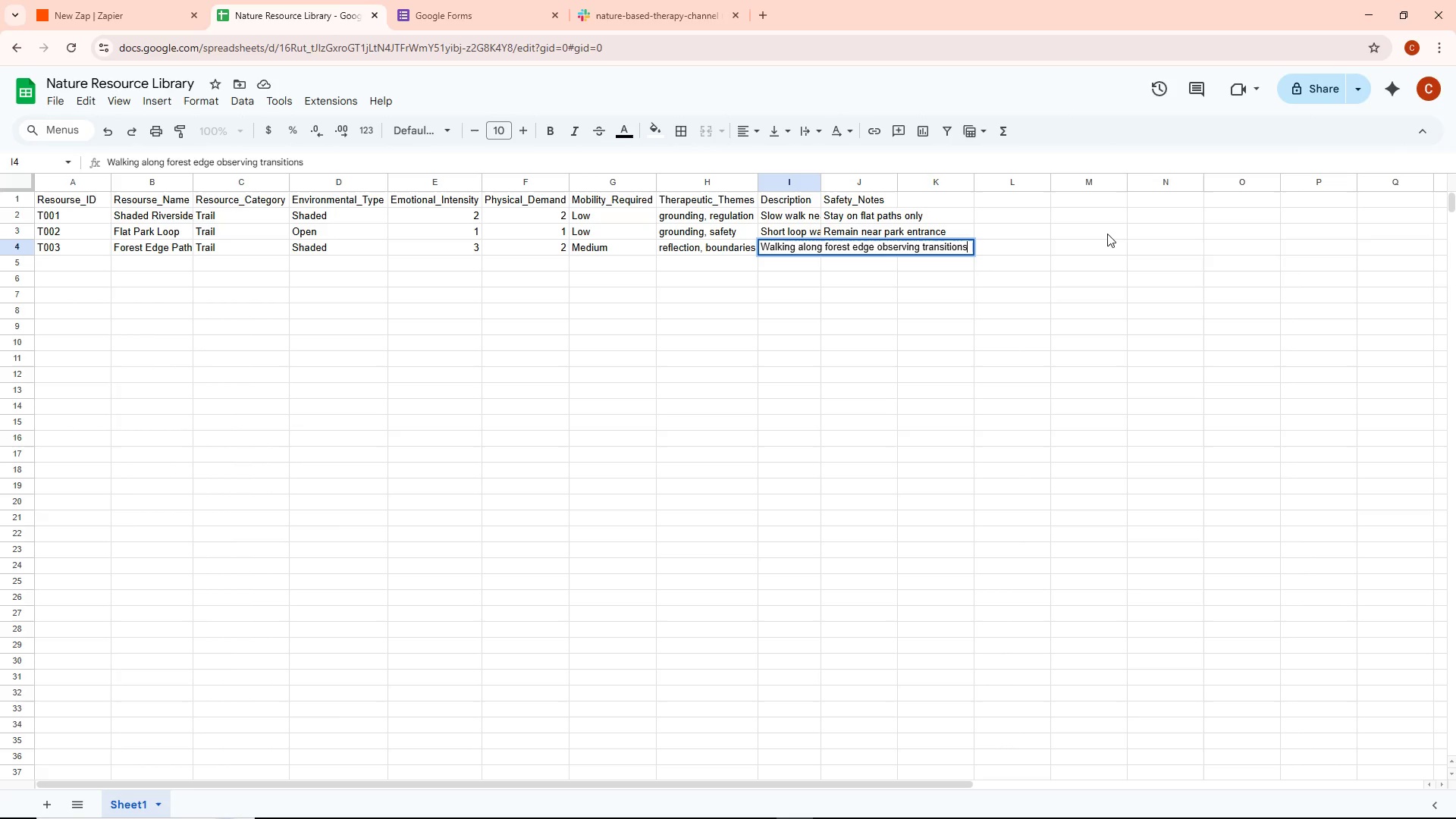 
wait(11.45)
 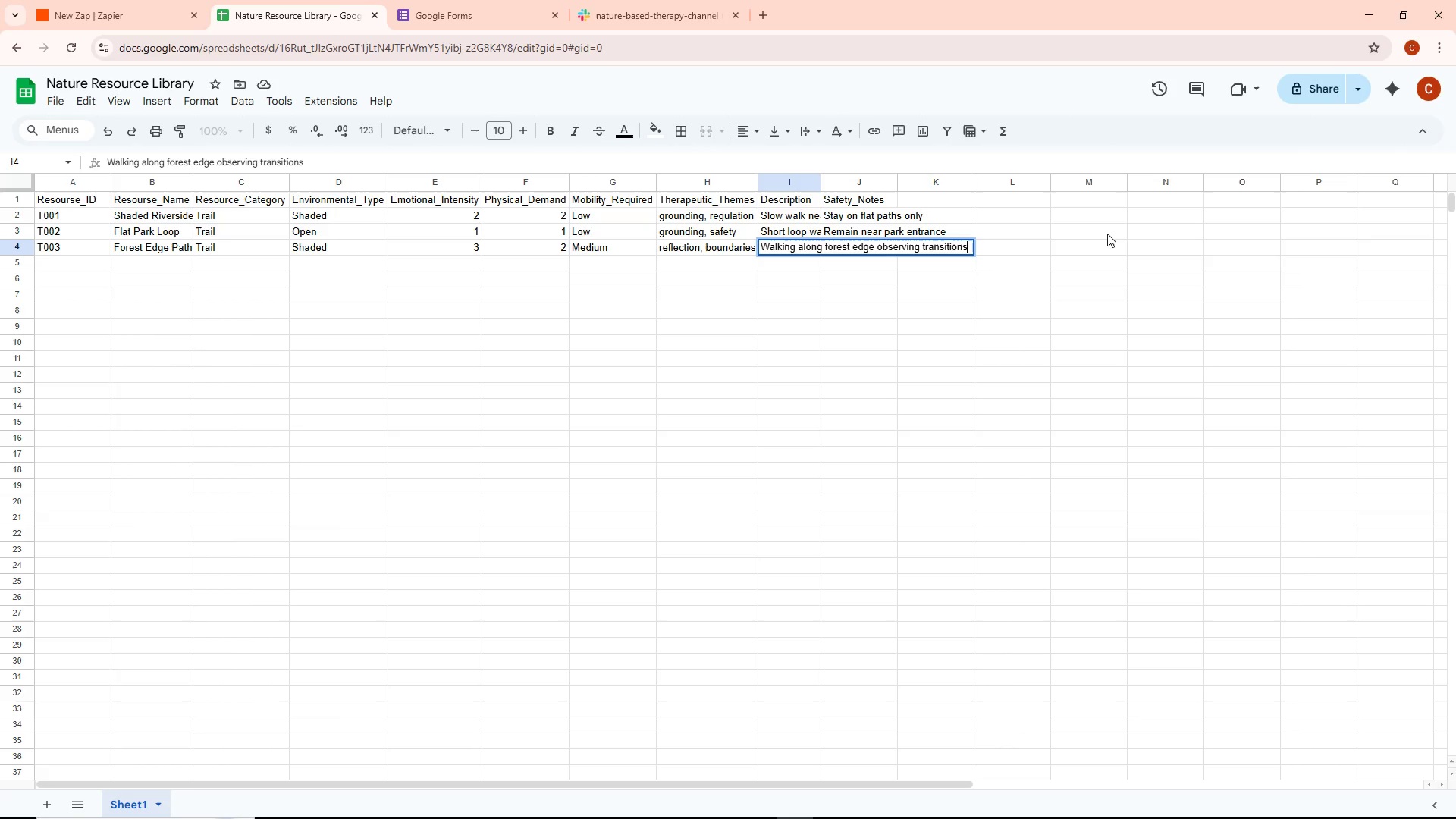 
left_click([858, 252])
 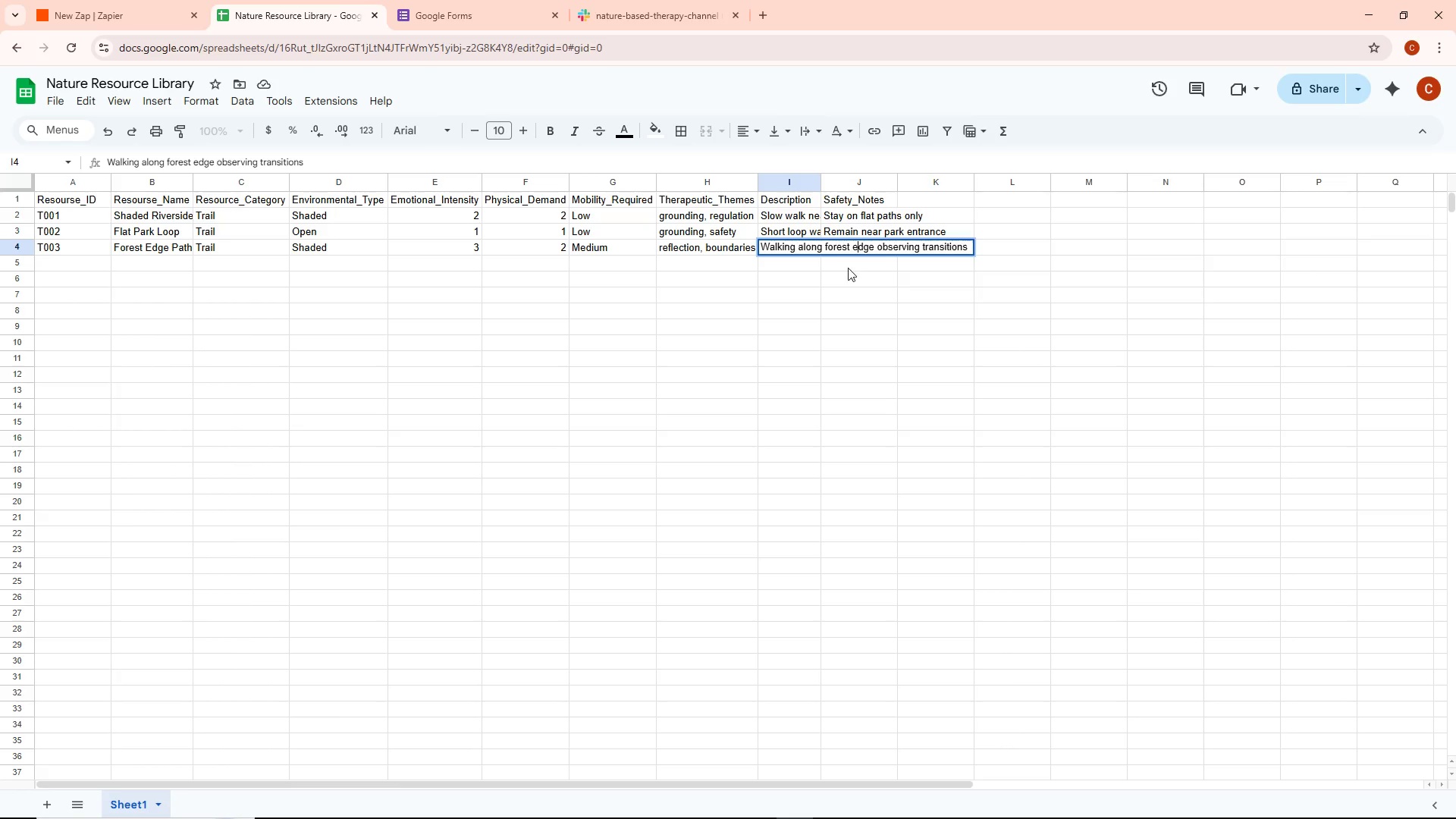 
left_click([847, 268])
 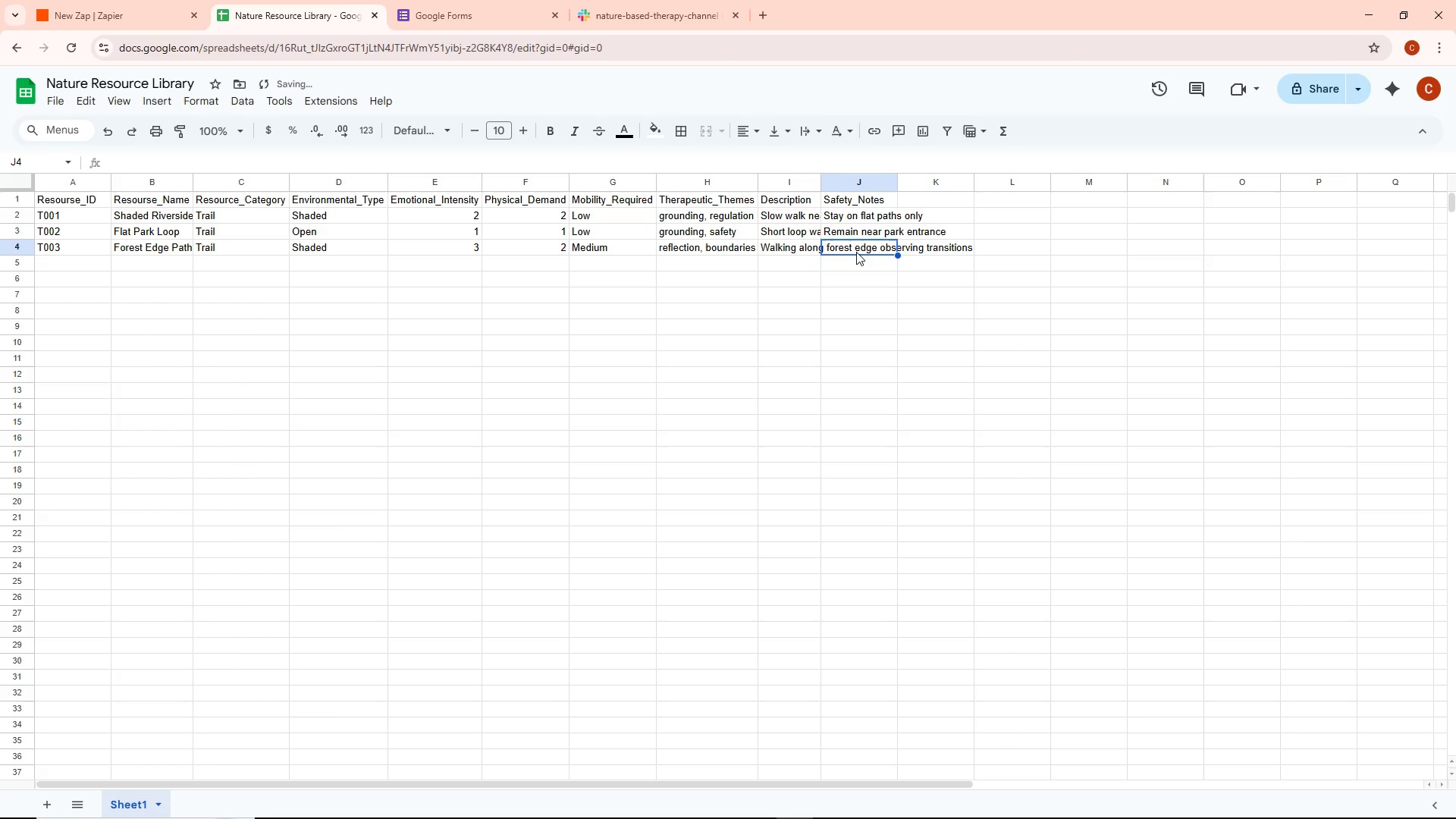 
double_click([856, 252])
 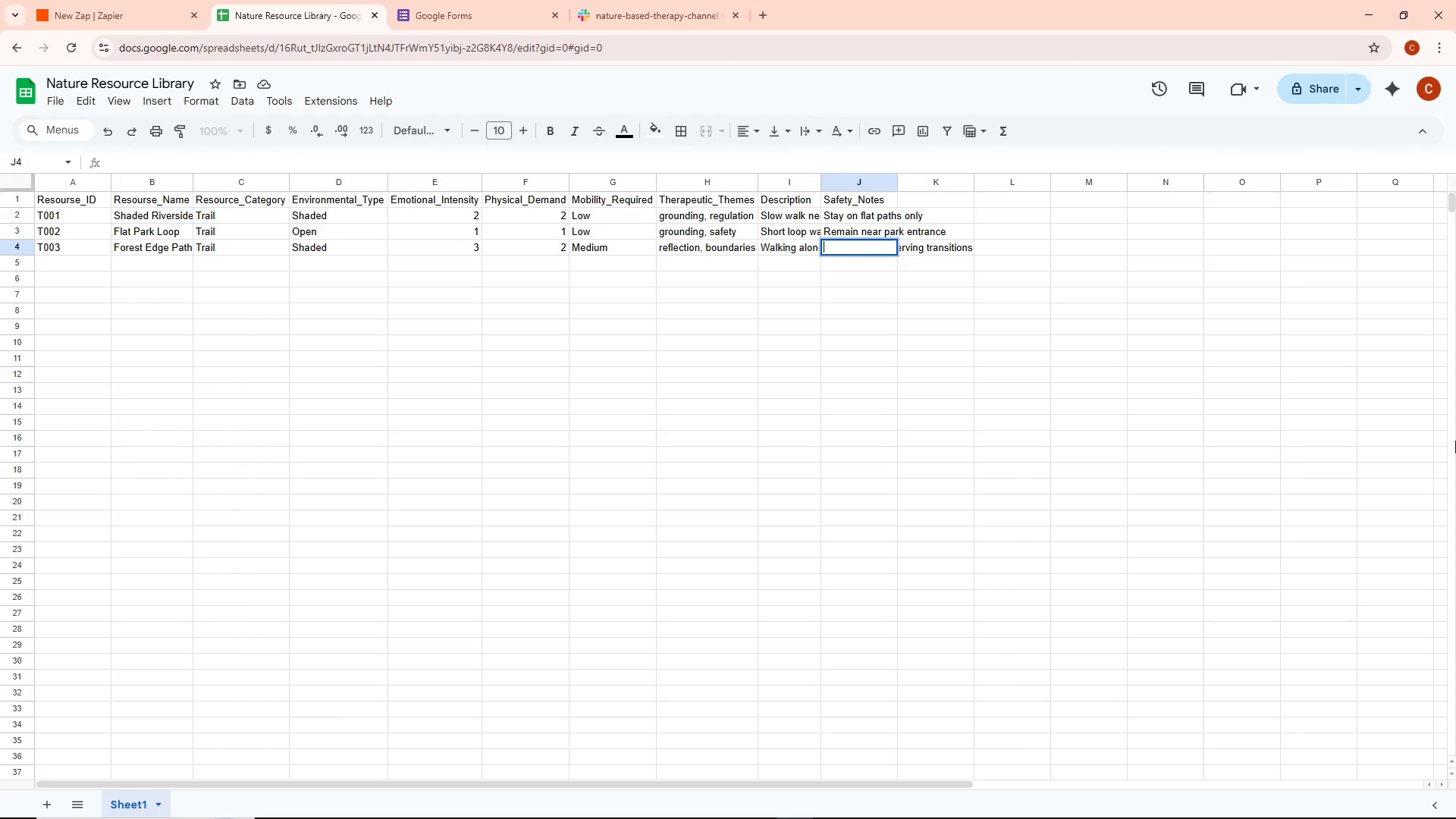 
wait(11.42)
 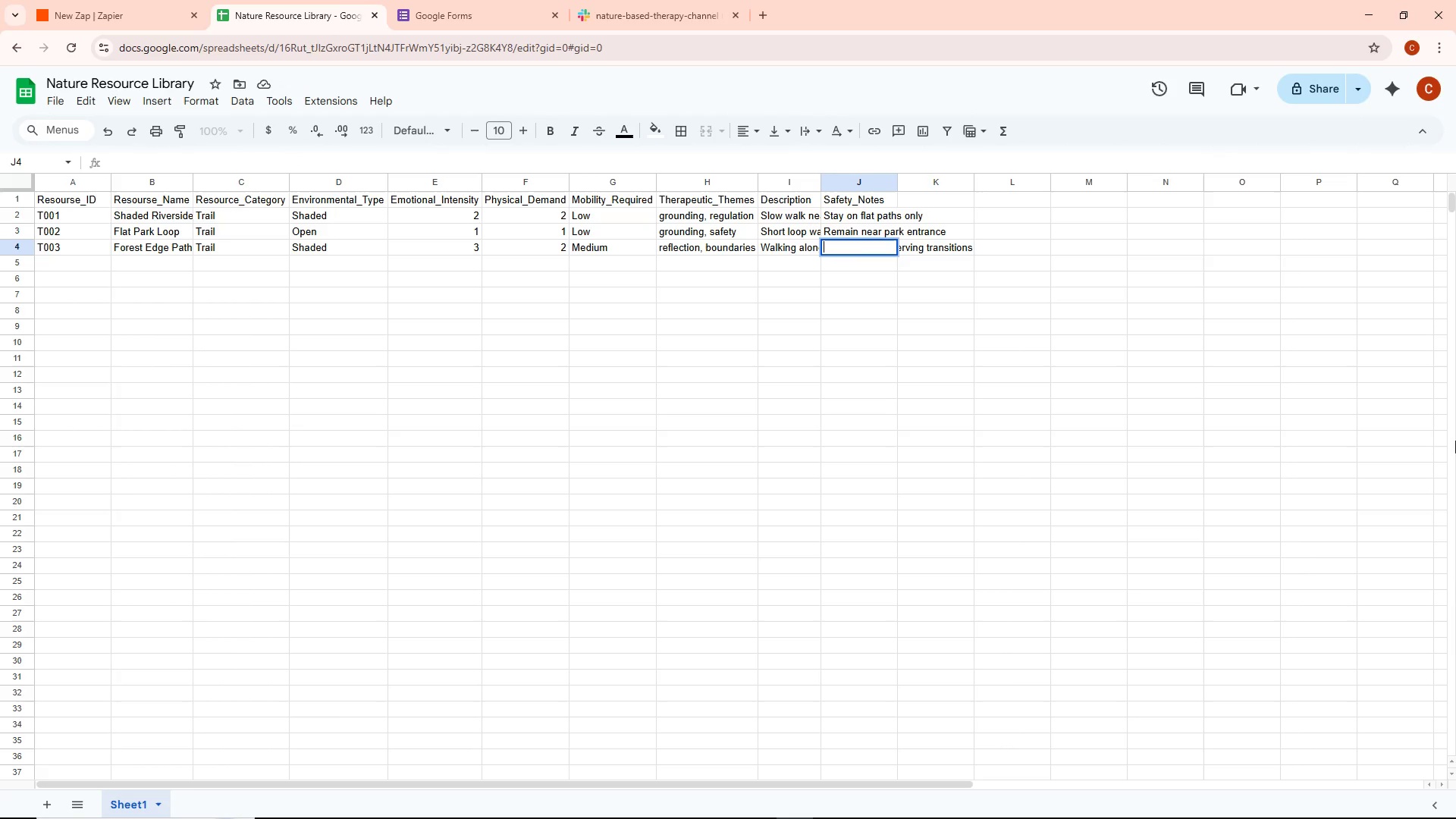 
type(Avoid deep forest entry)
 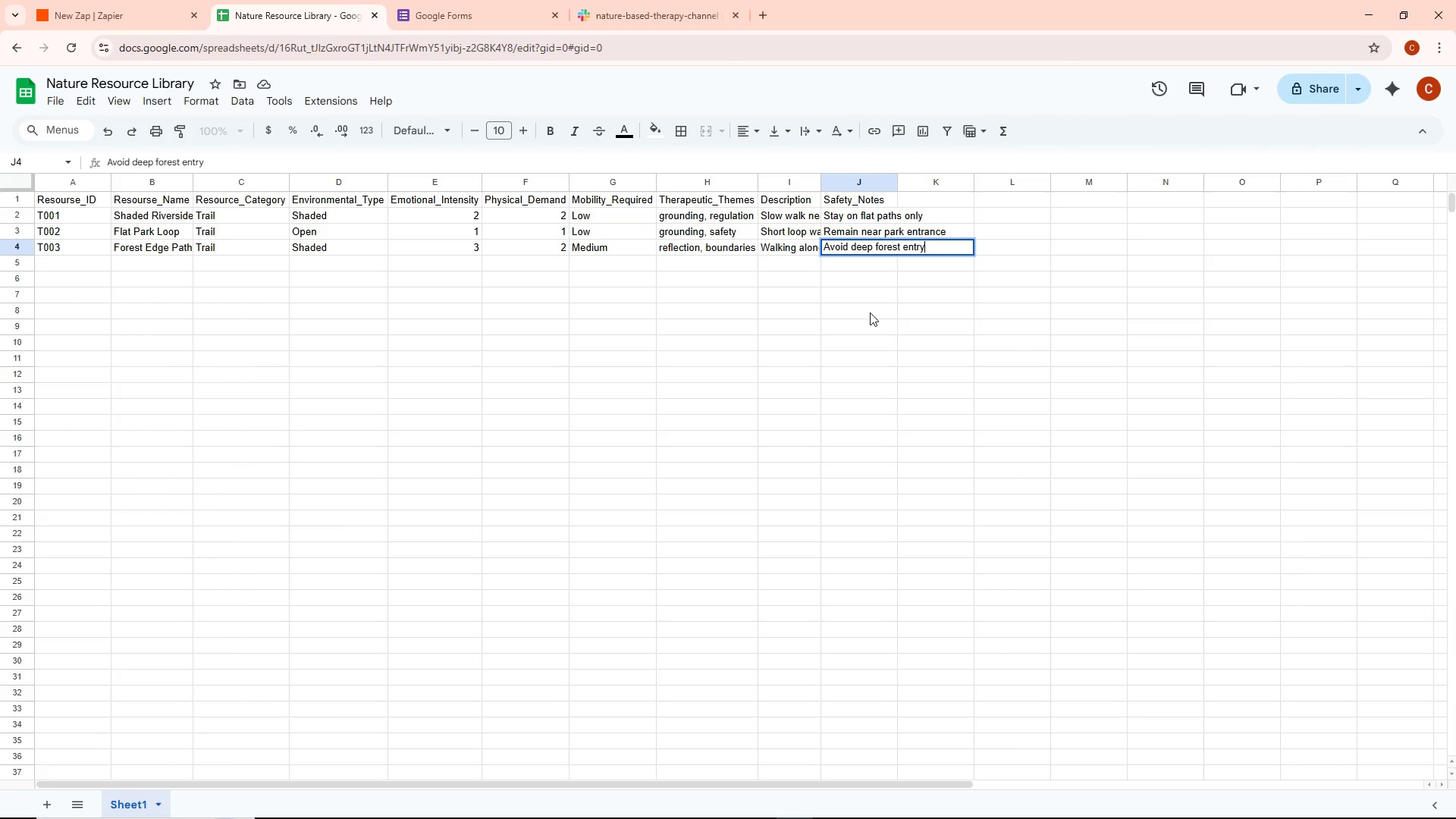 
double_click([870, 312])
 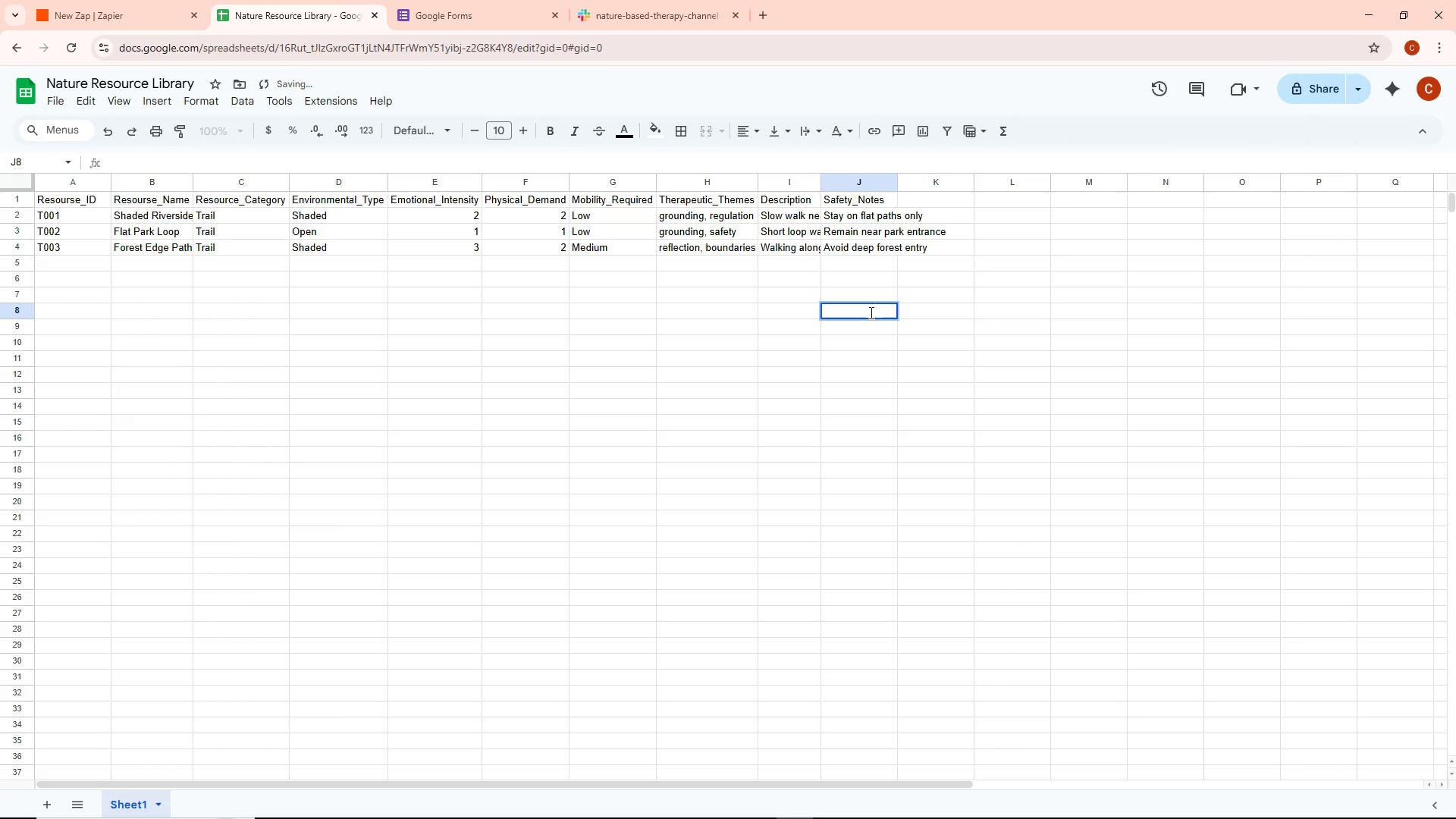 
key(Alt+AltLeft)
 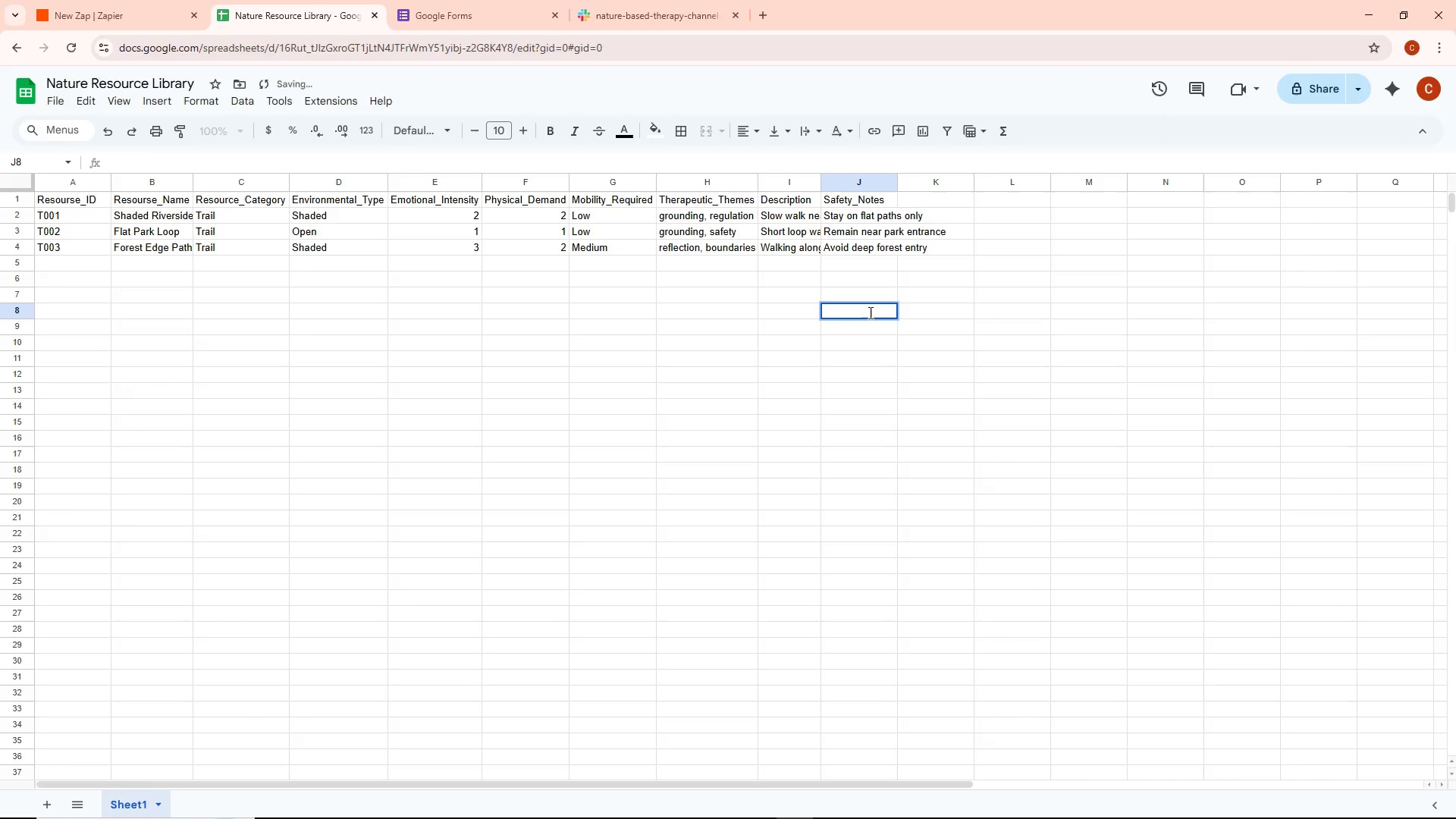 
key(Alt+Tab)